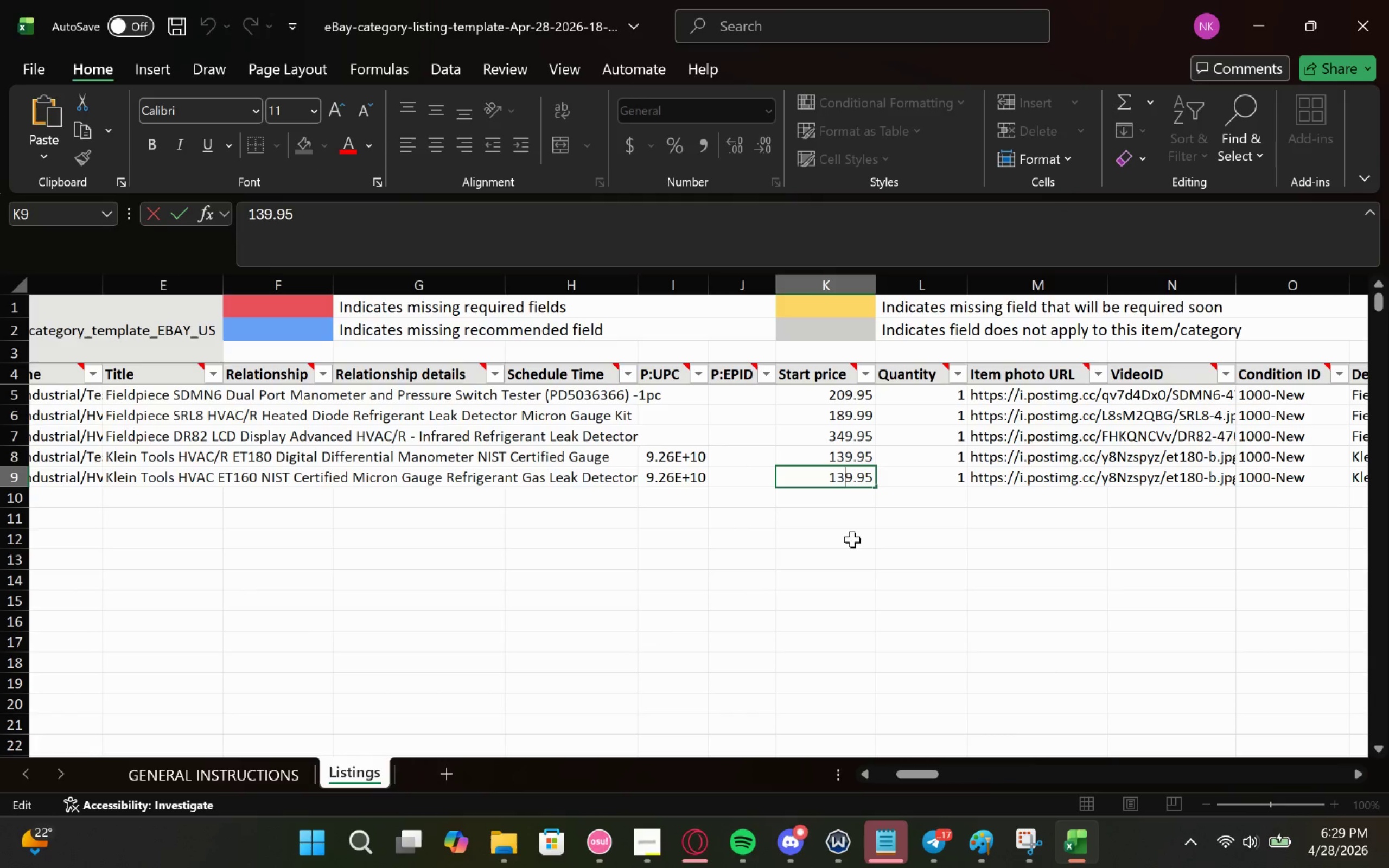 
key(Backspace)
 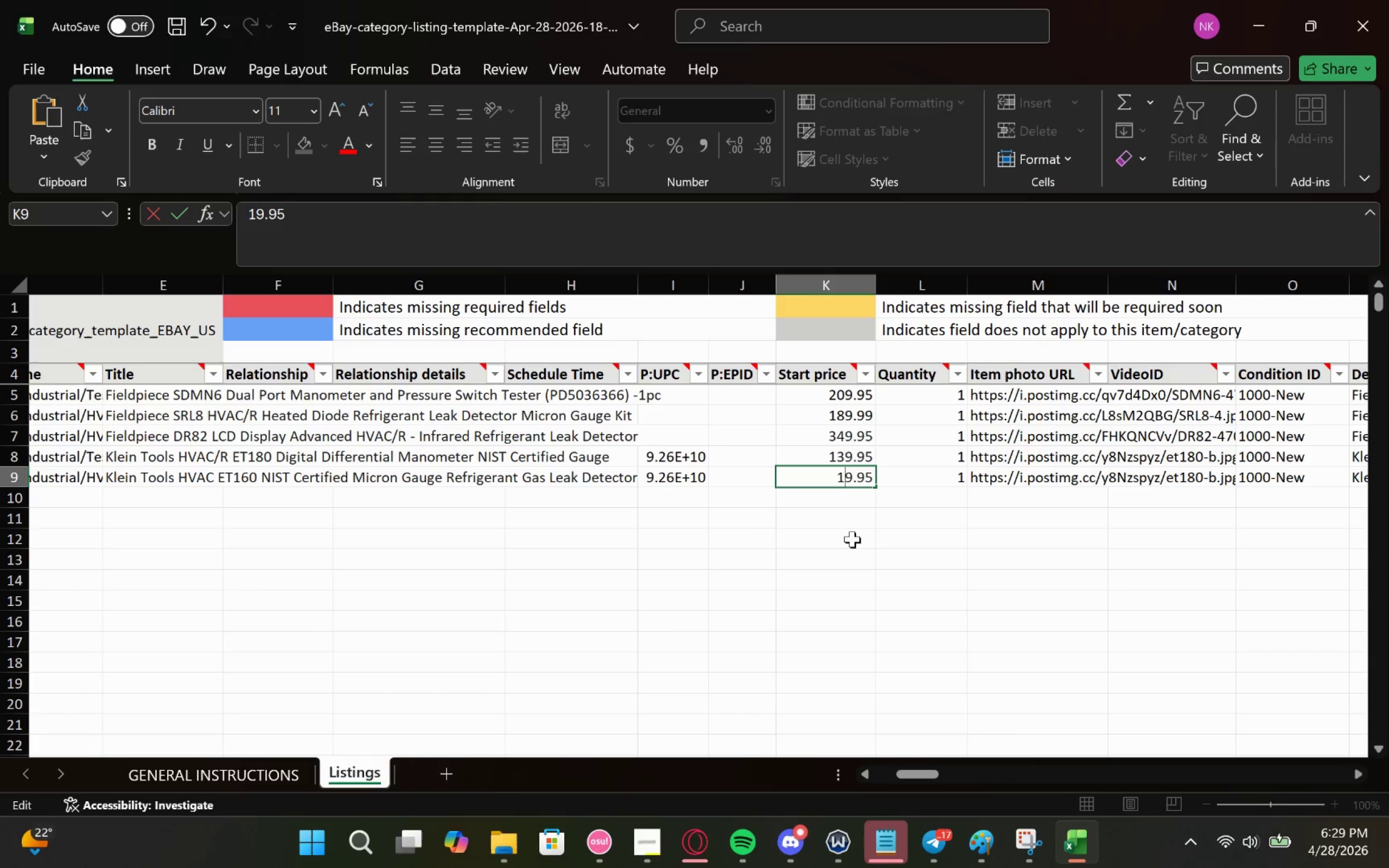 
key(Backspace)
 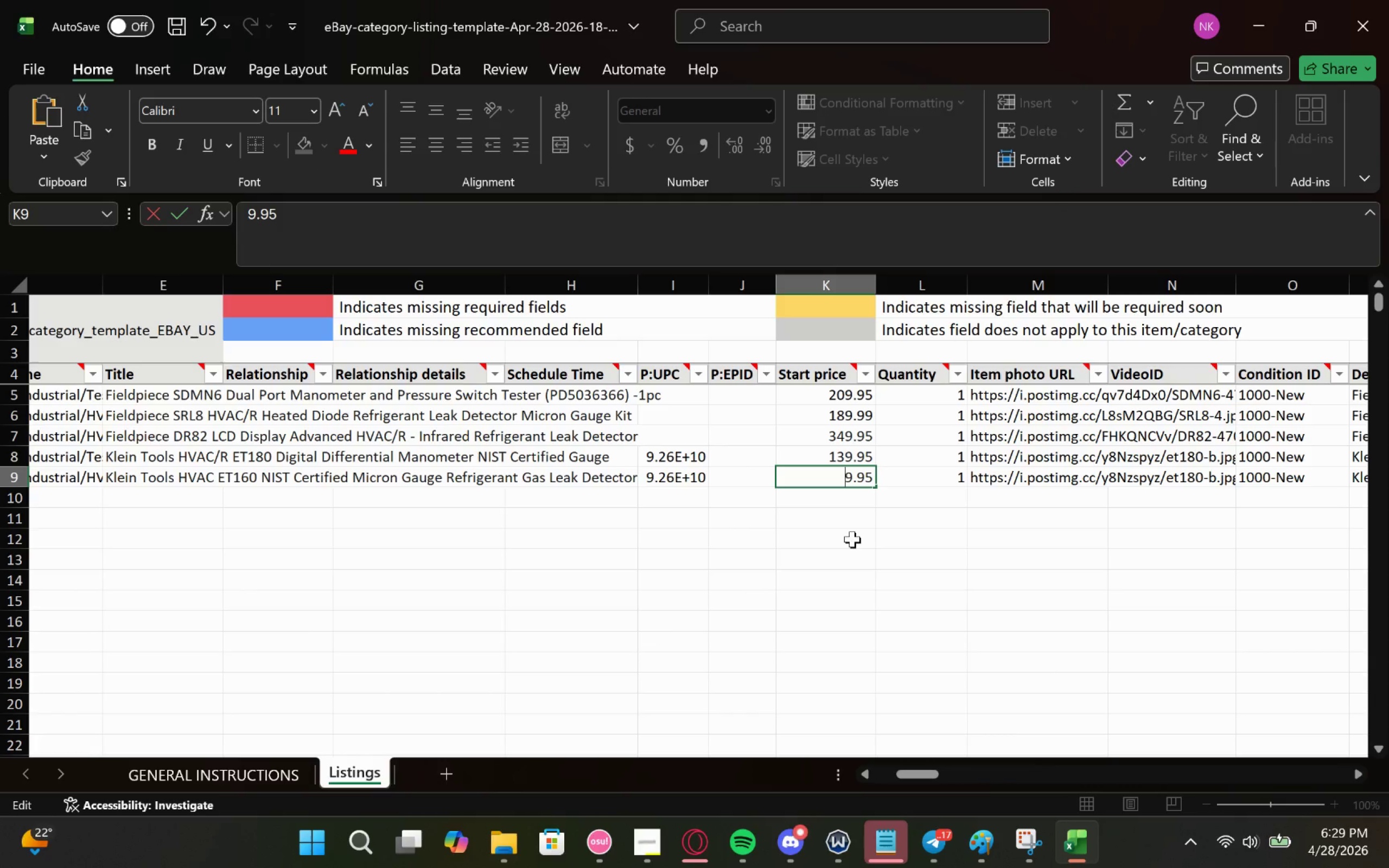 
key(9)
 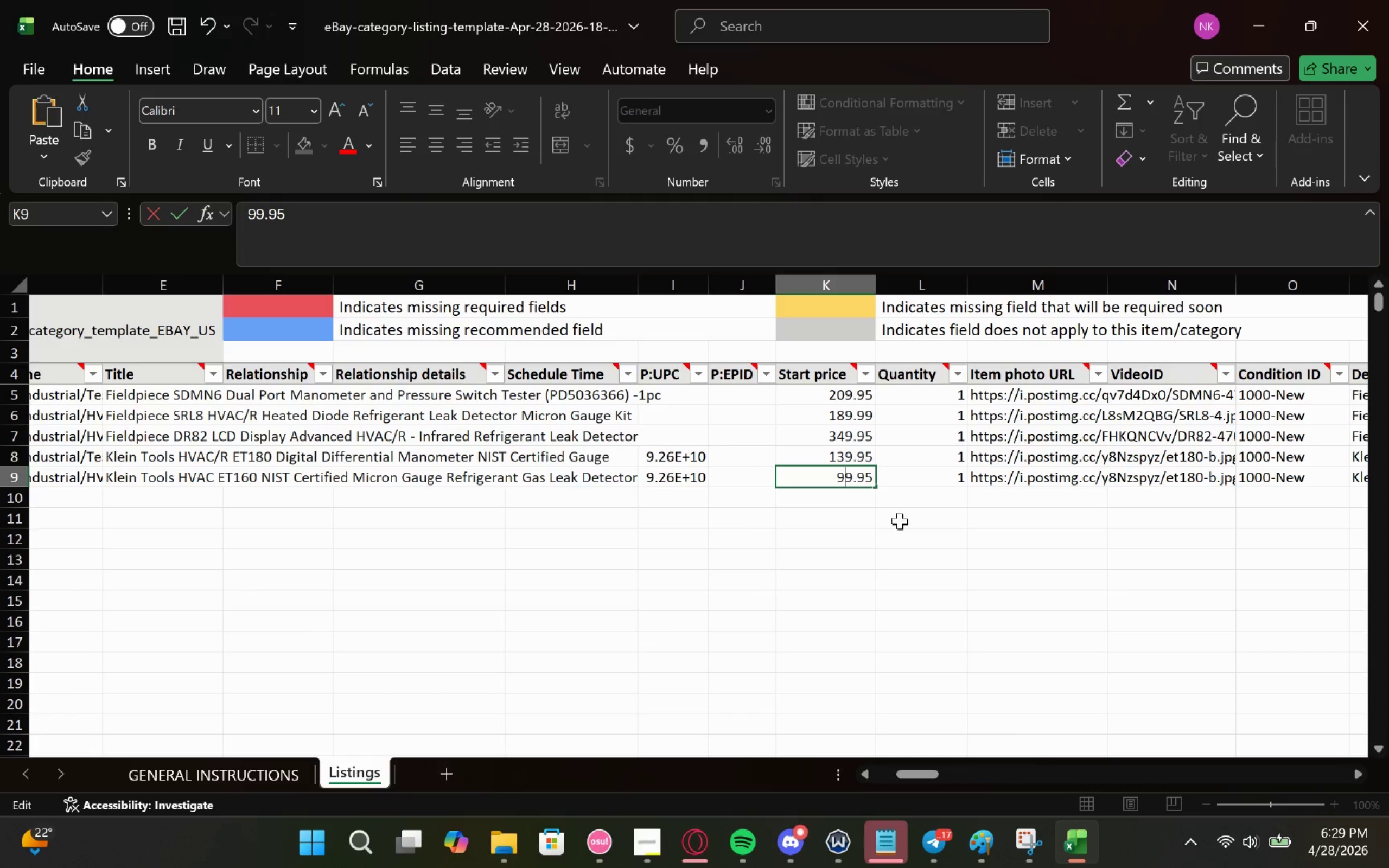 
left_click([913, 469])
 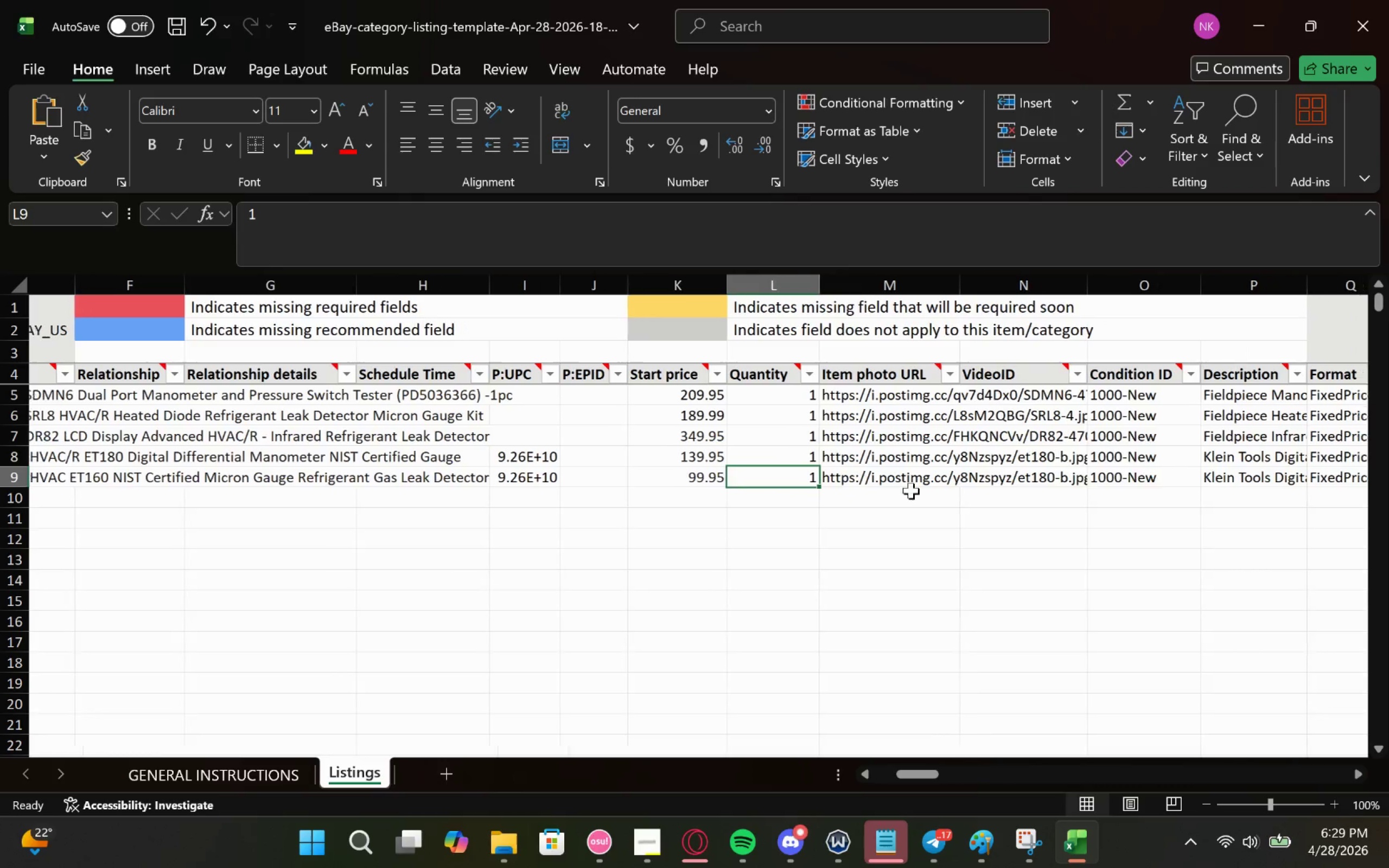 
left_click([908, 476])
 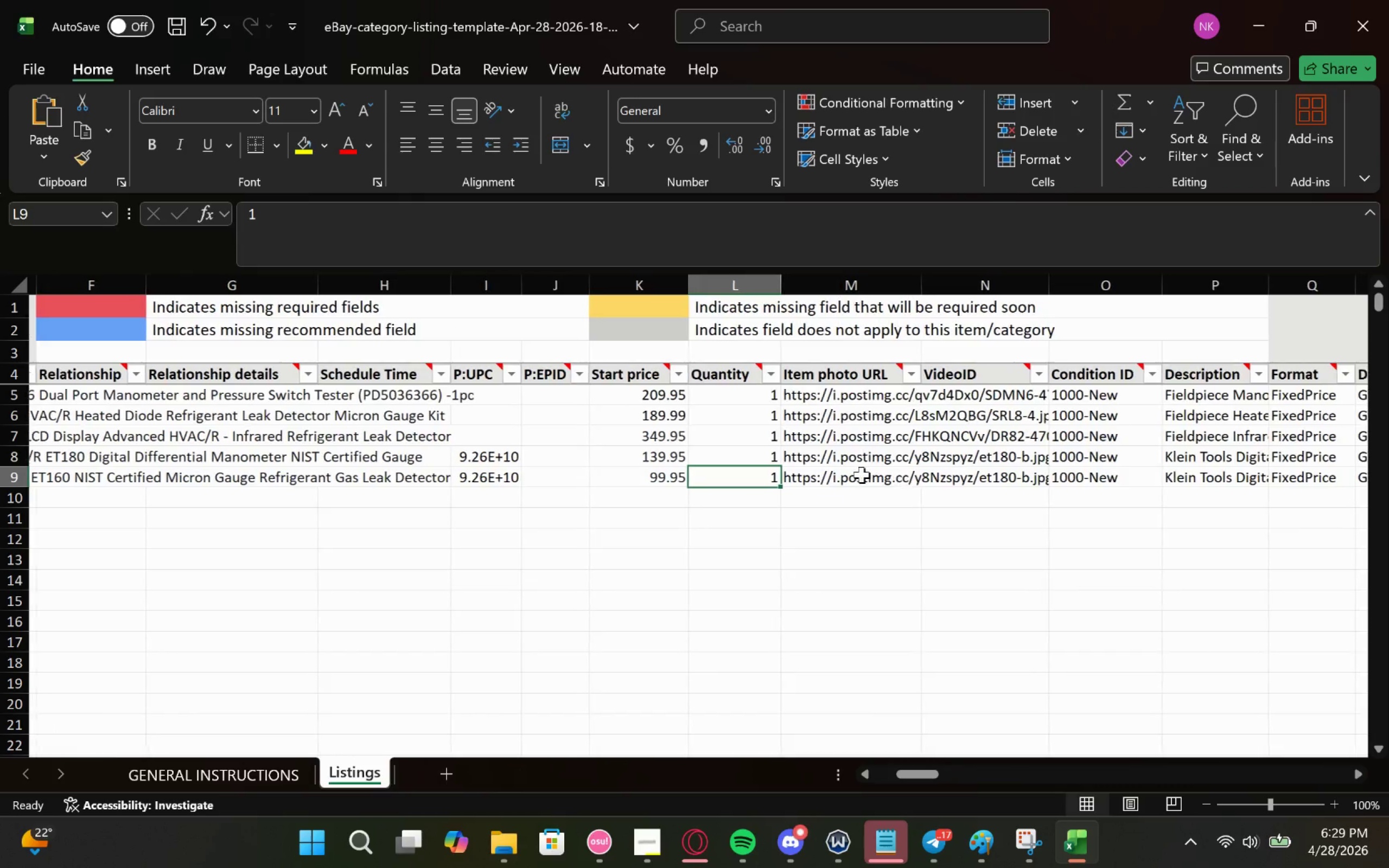 
left_click([862, 475])
 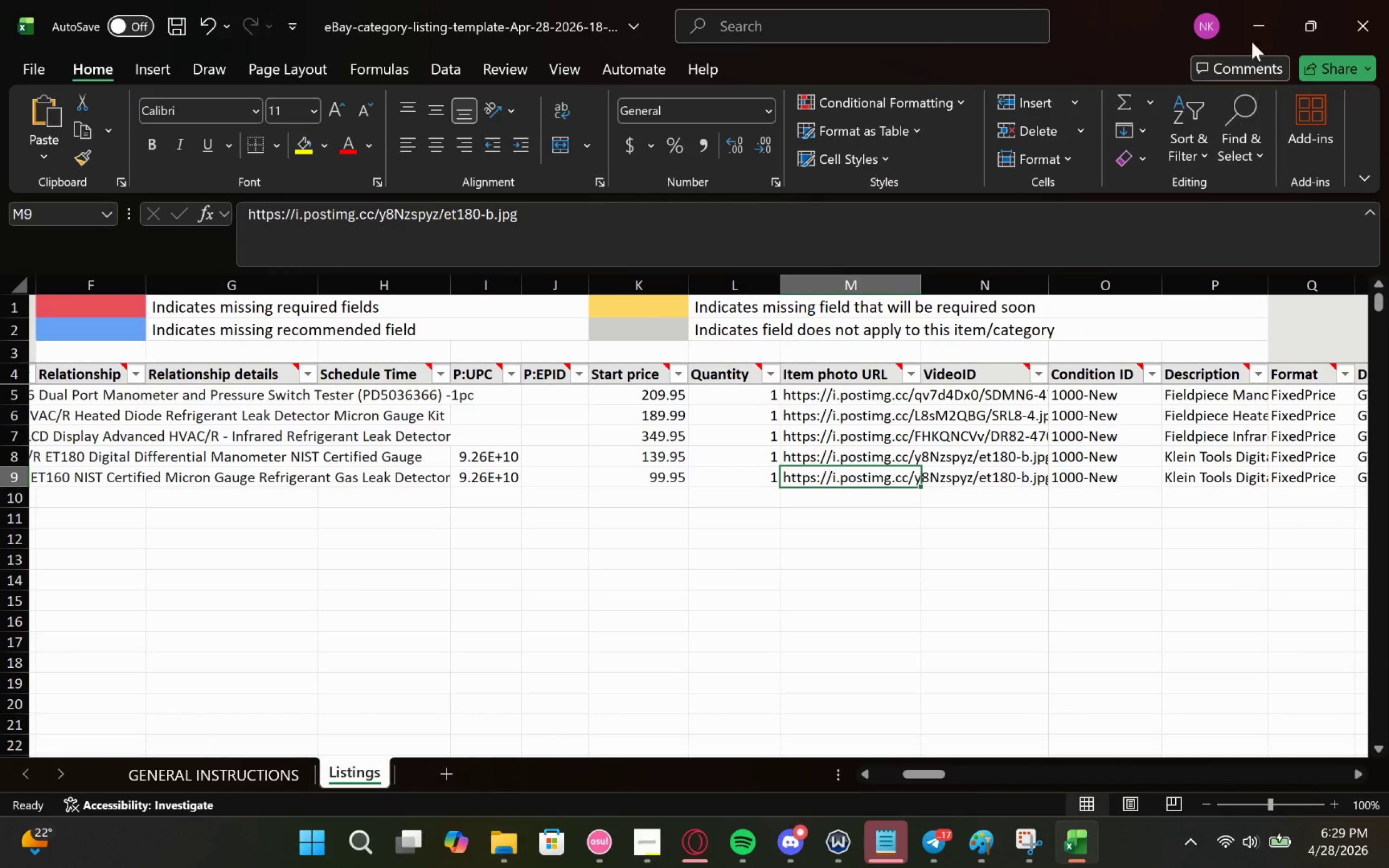 
left_click([1265, 9])
 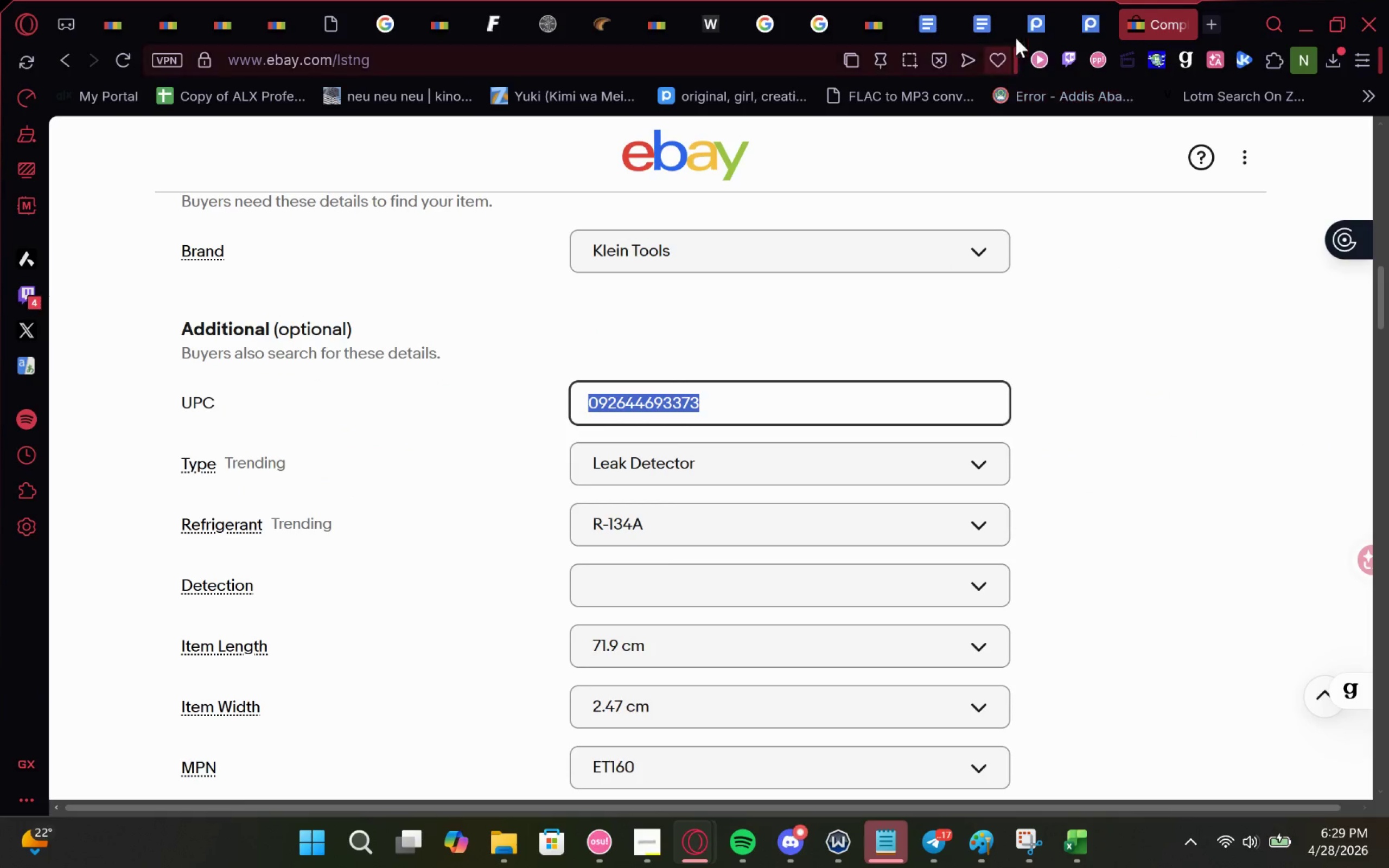 
left_click([1104, 3])
 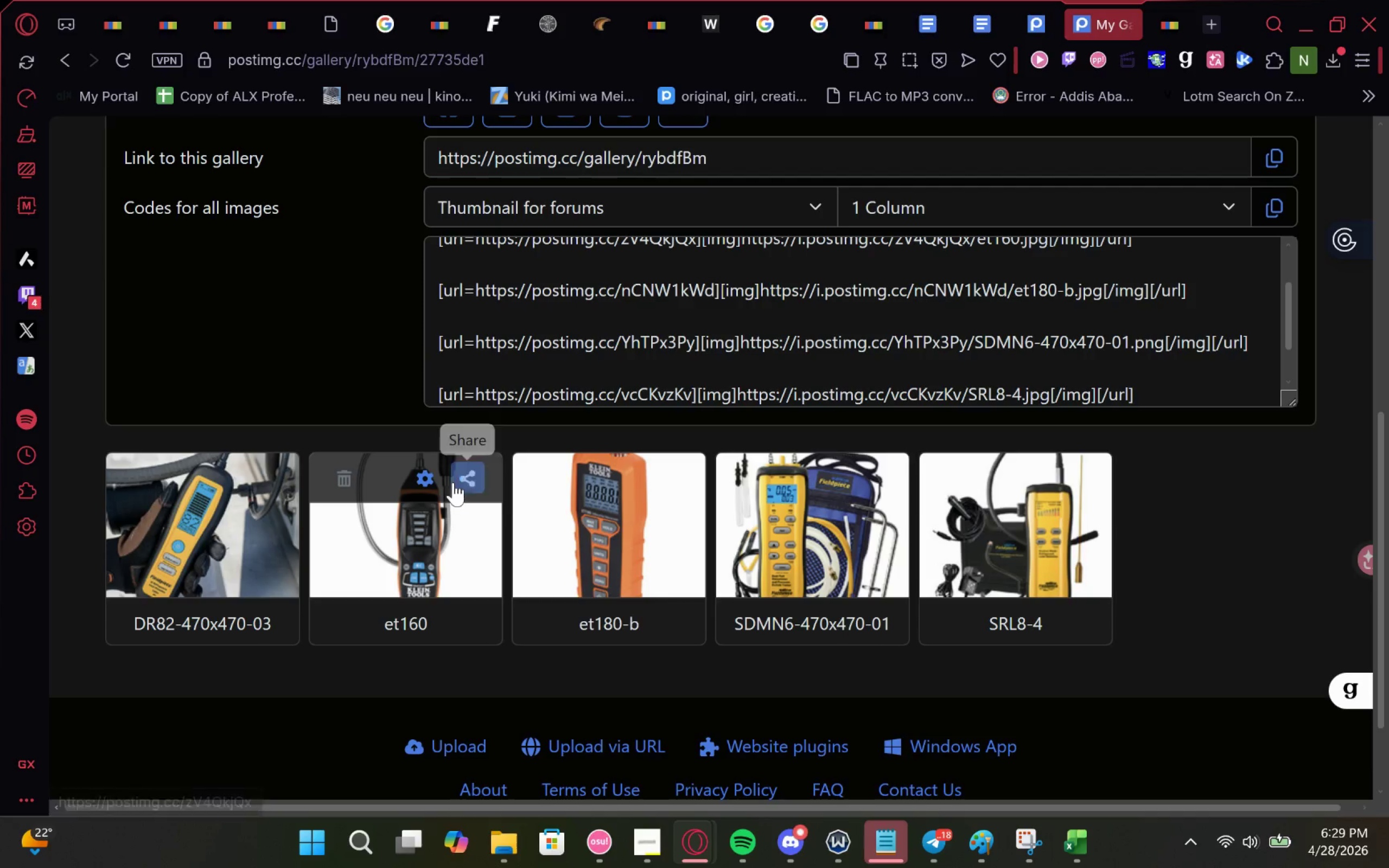 
left_click([463, 476])
 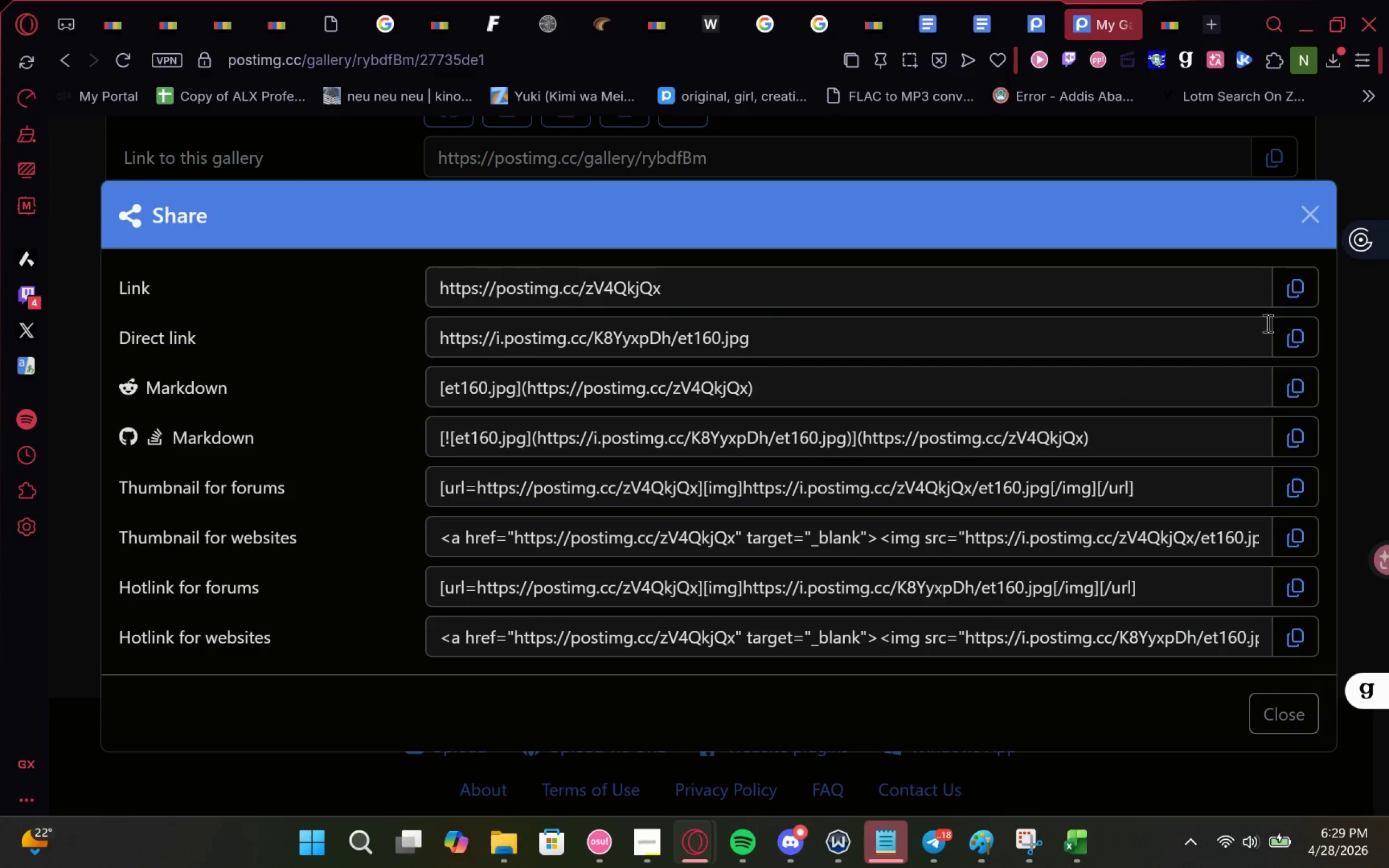 
left_click([1296, 331])
 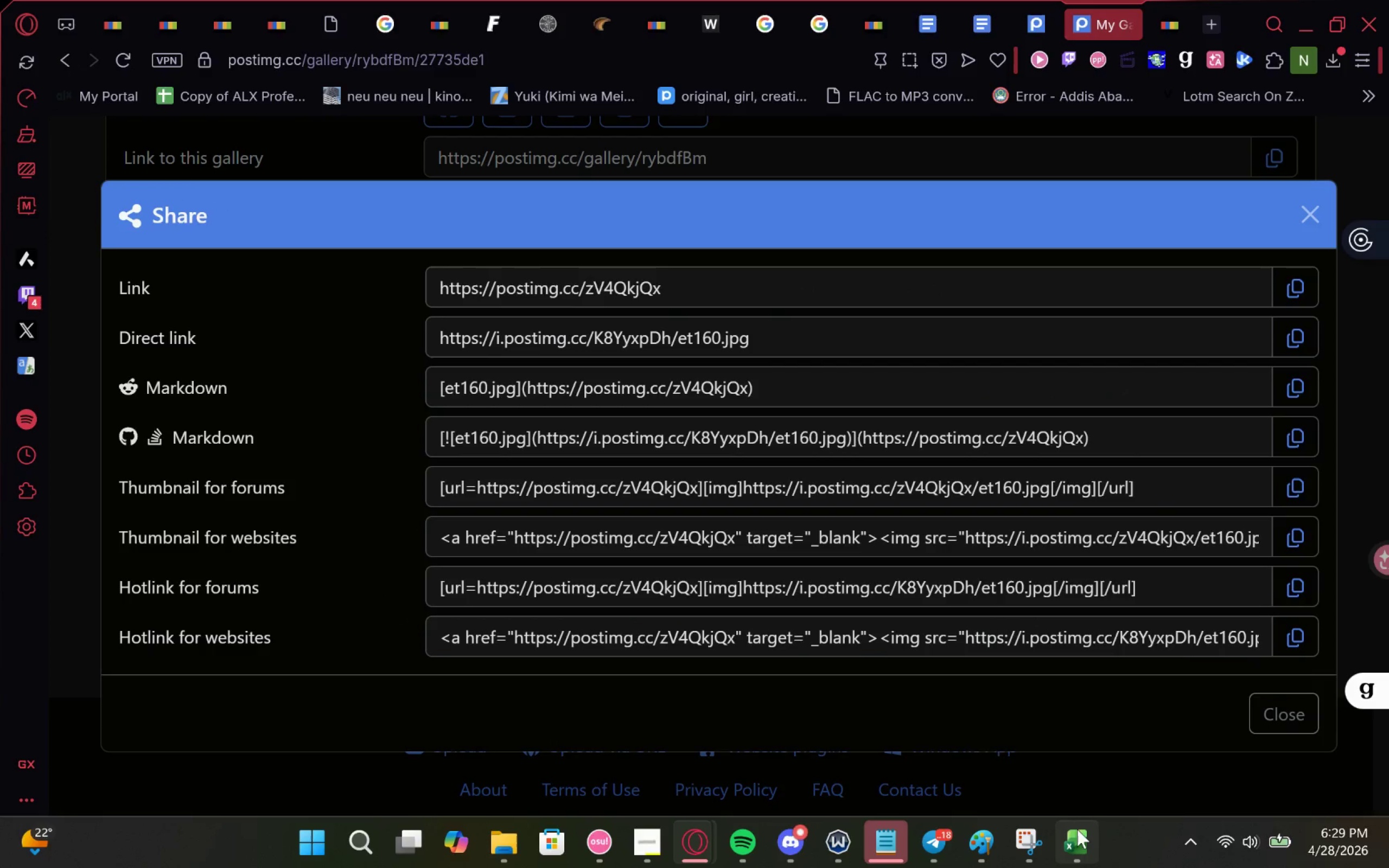 
left_click([1101, 748])
 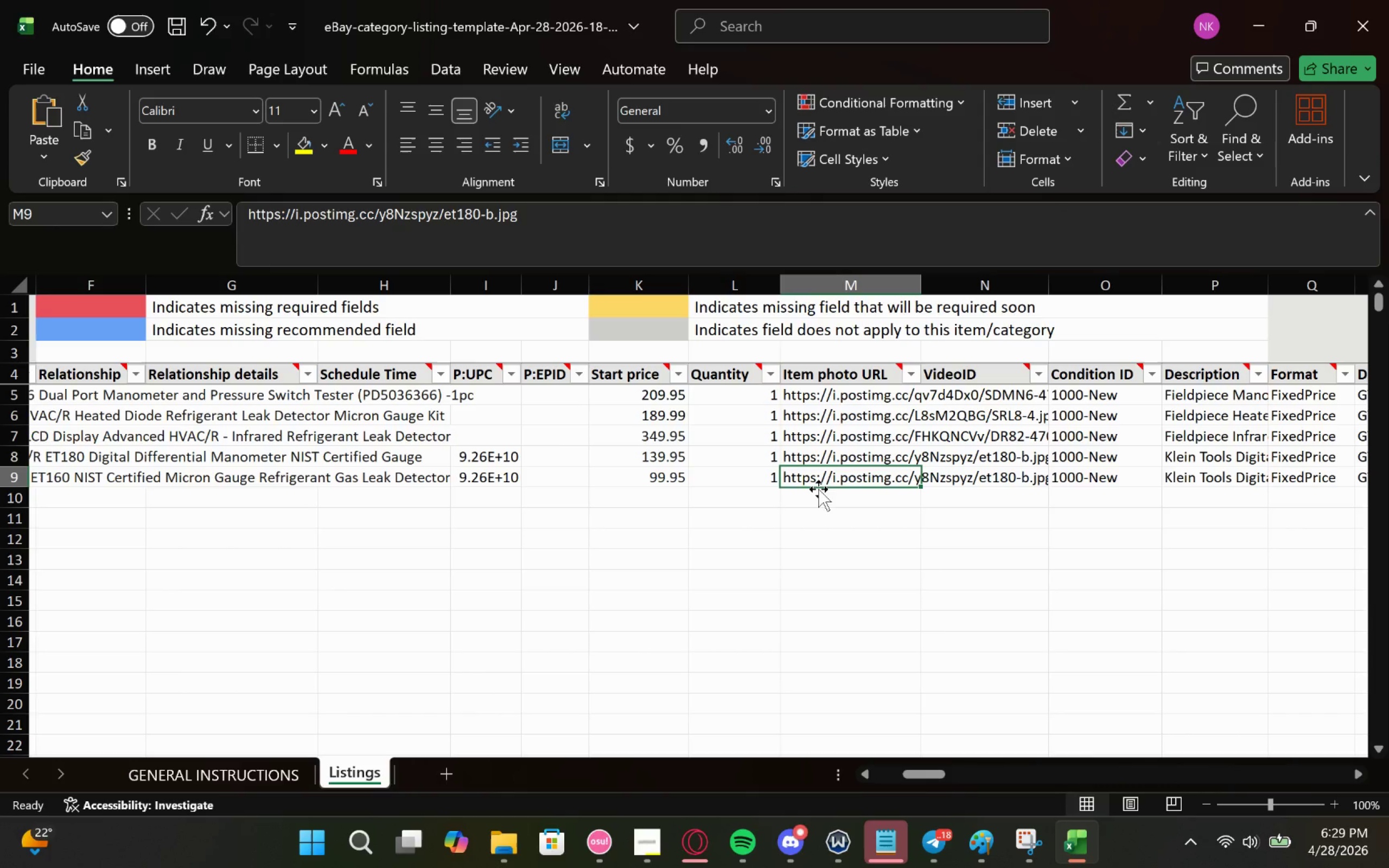 
key(Control+V)
 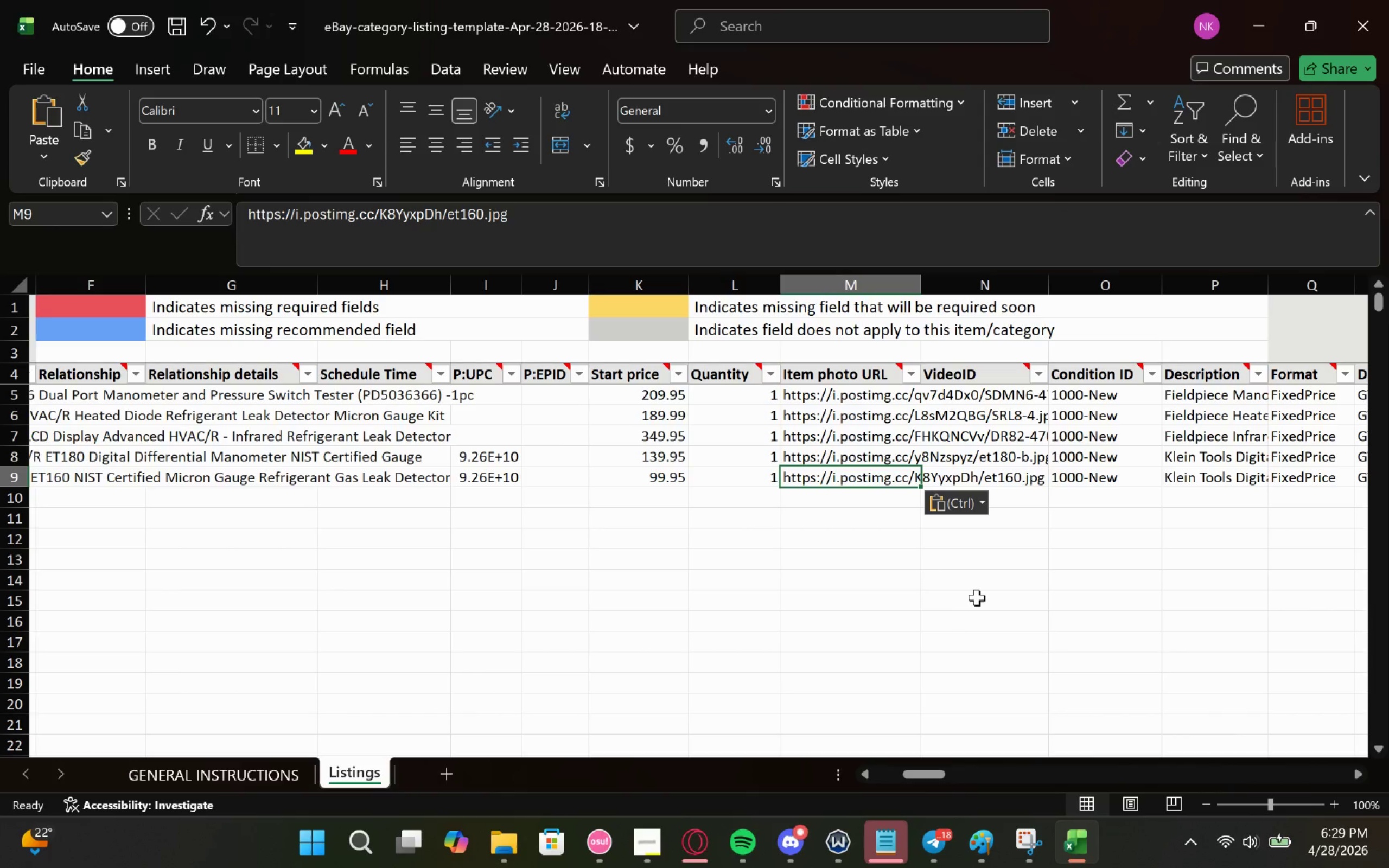 
left_click([978, 596])
 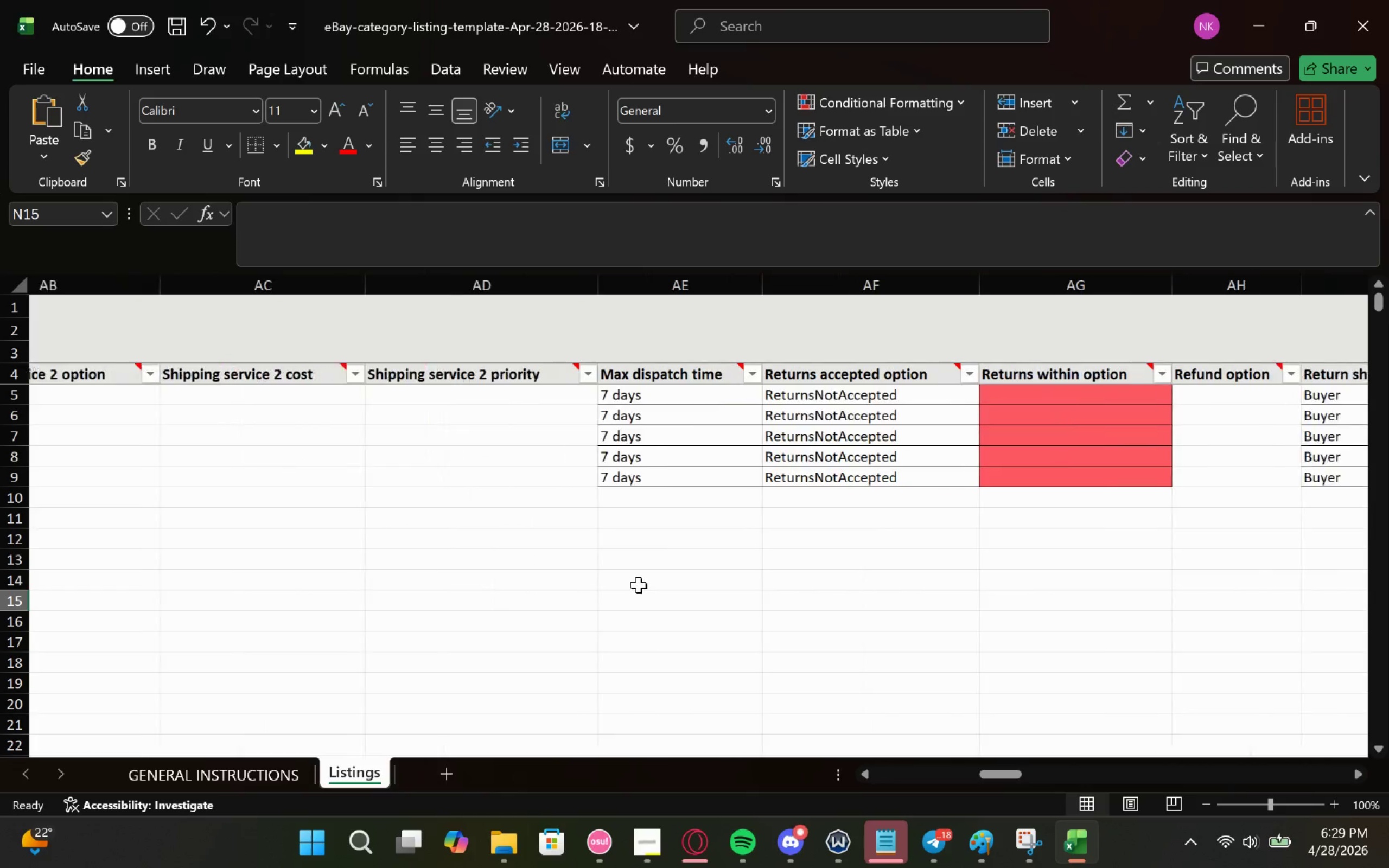 
wait(10.03)
 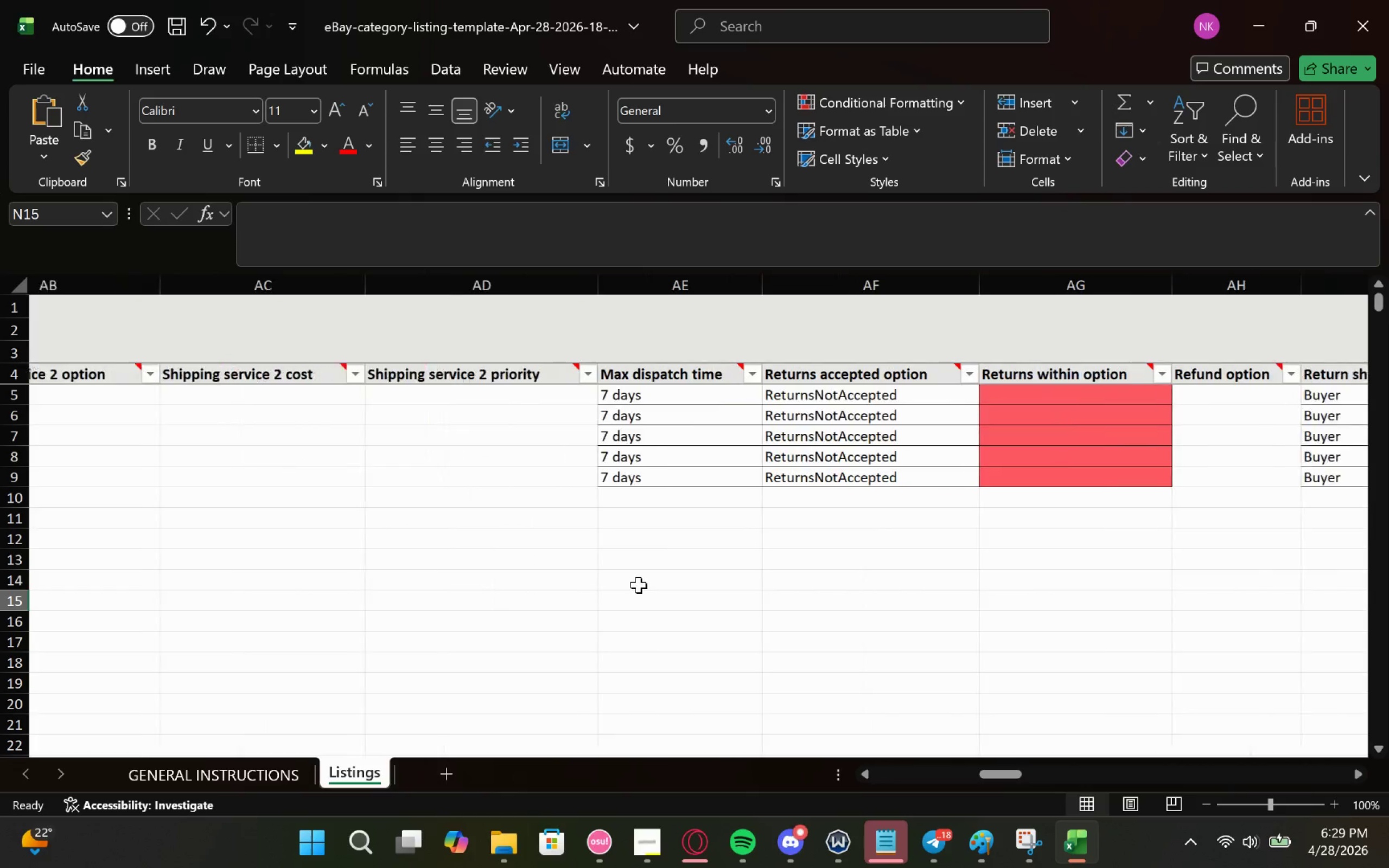 
left_click([678, 483])
 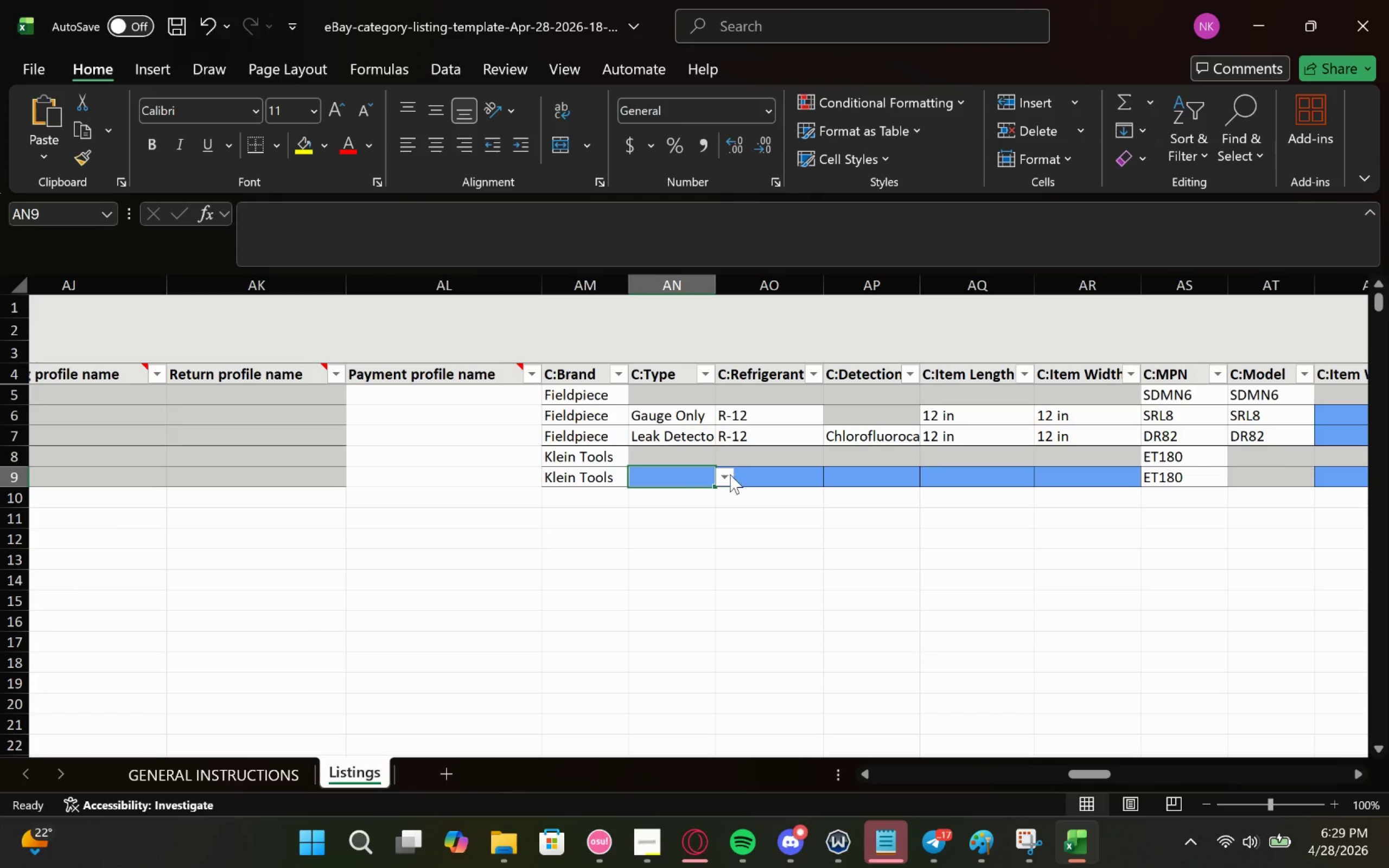 
left_click([727, 479])
 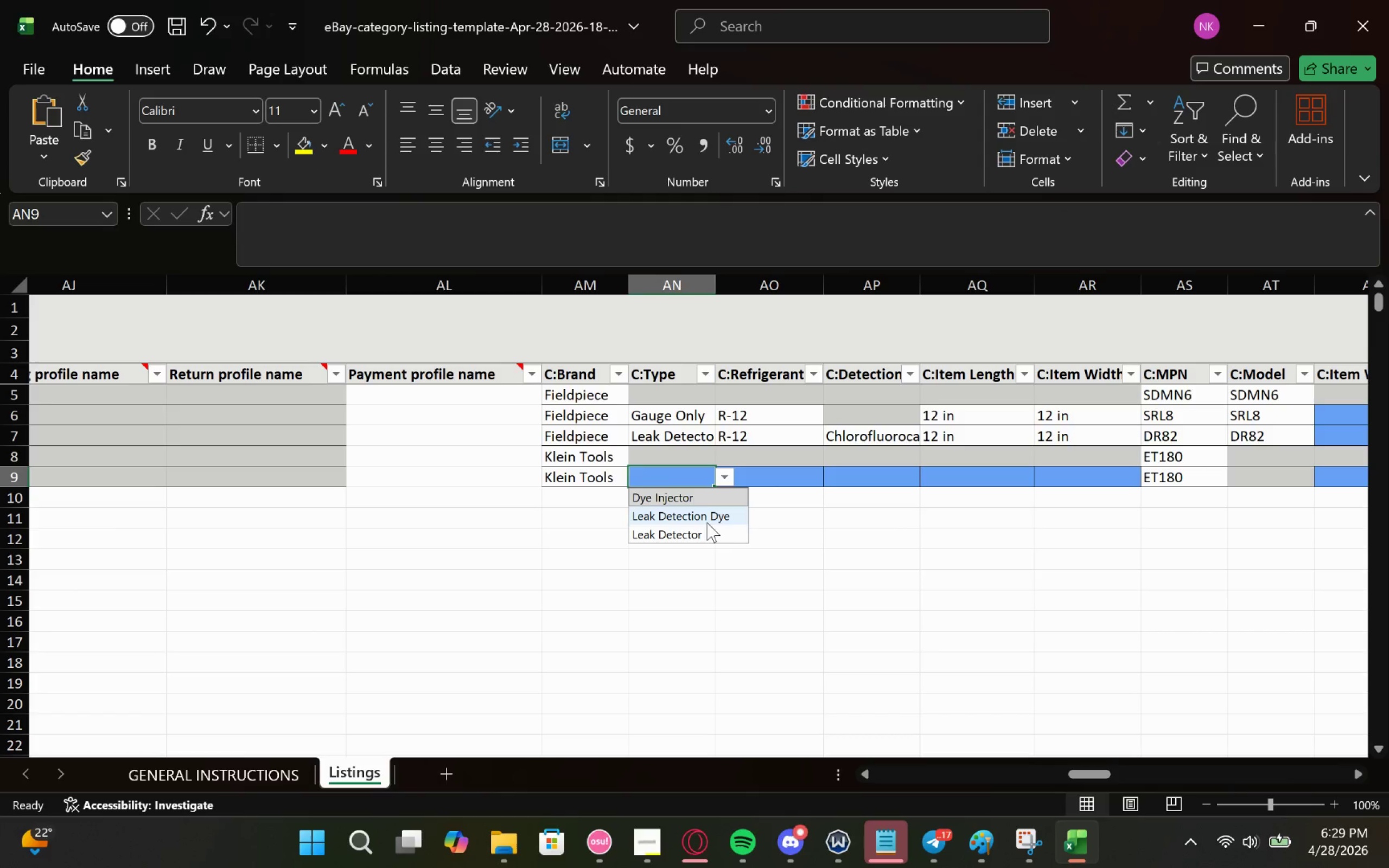 
left_click([706, 527])
 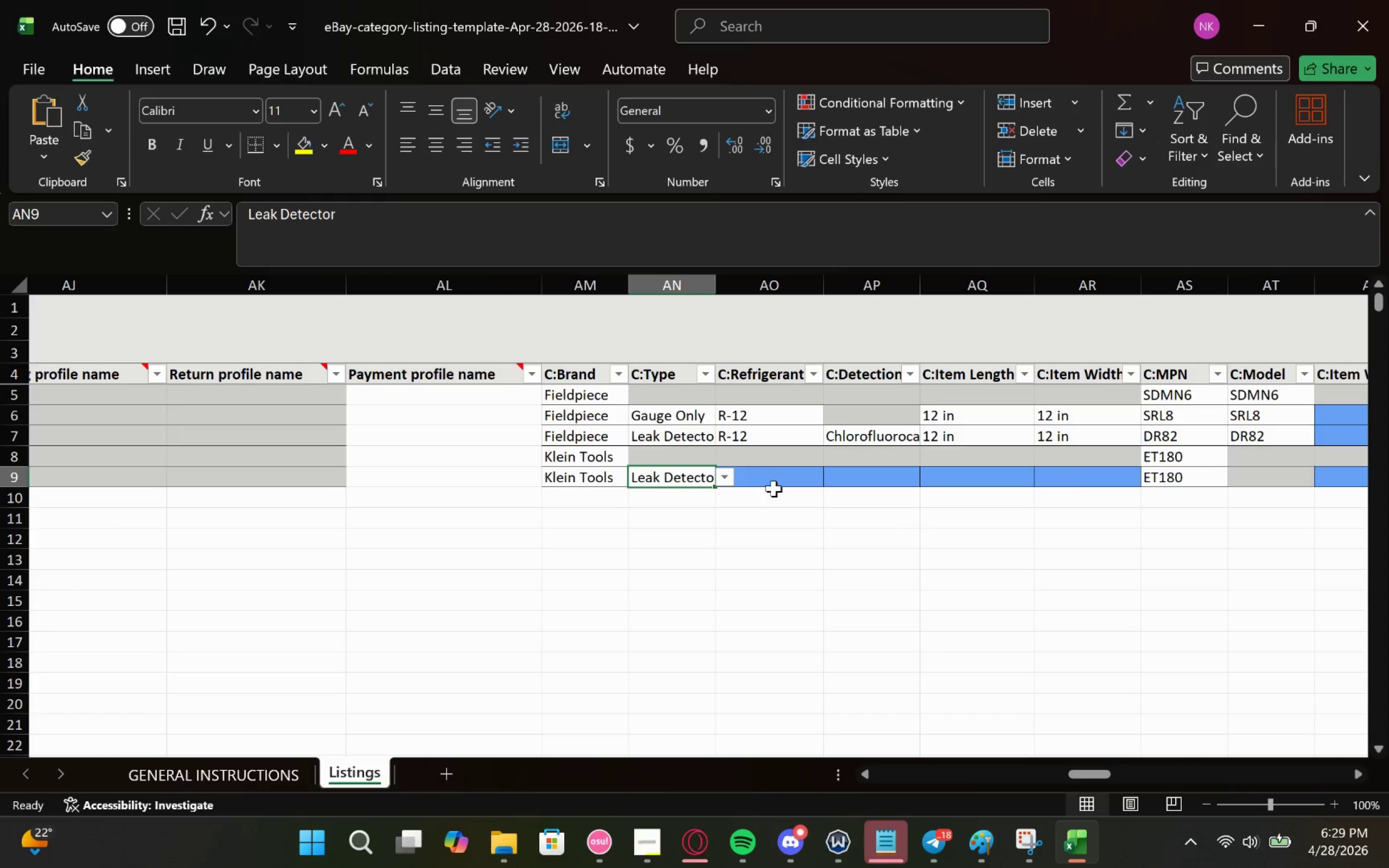 
left_click([781, 488])
 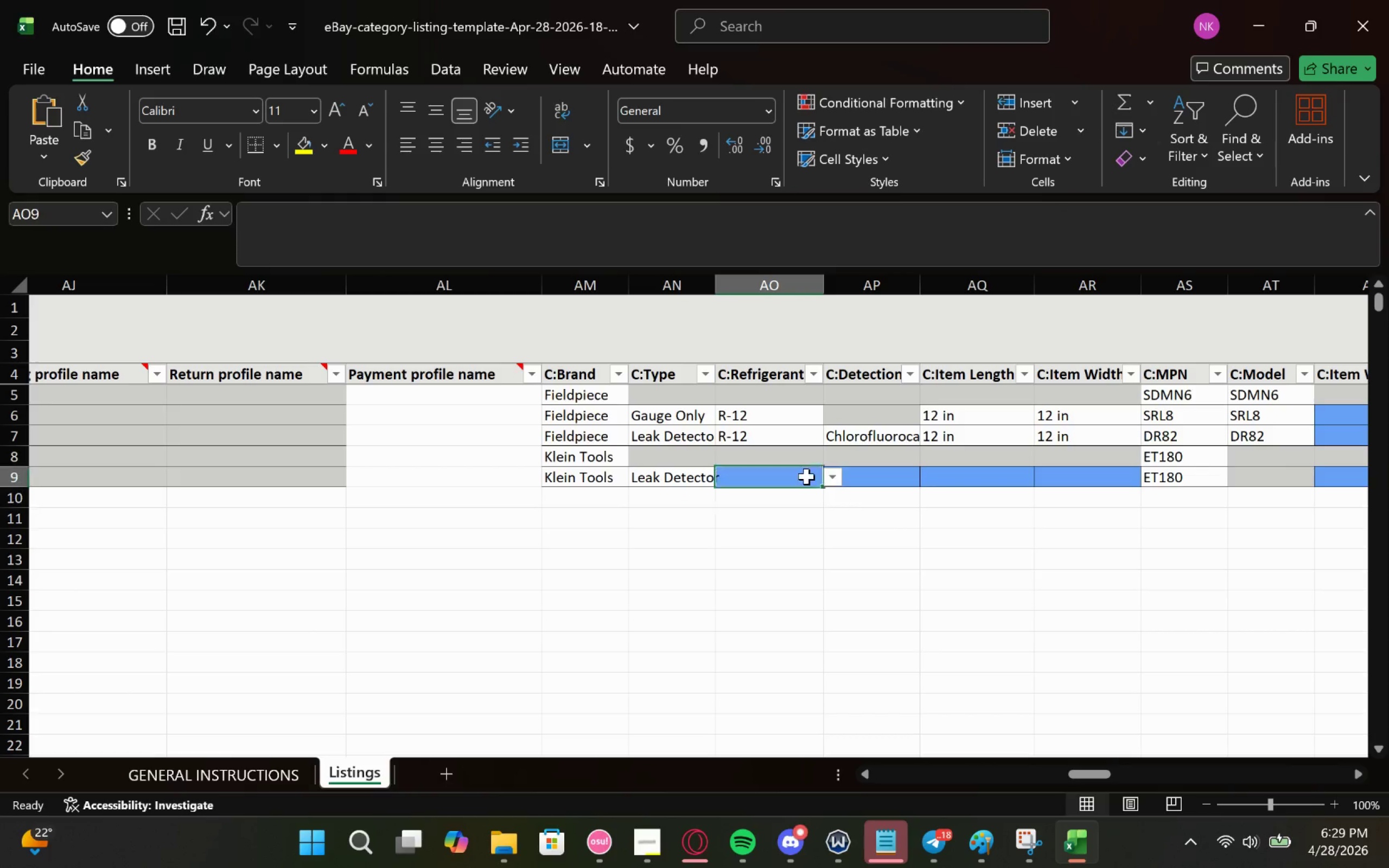 
double_click([842, 475])
 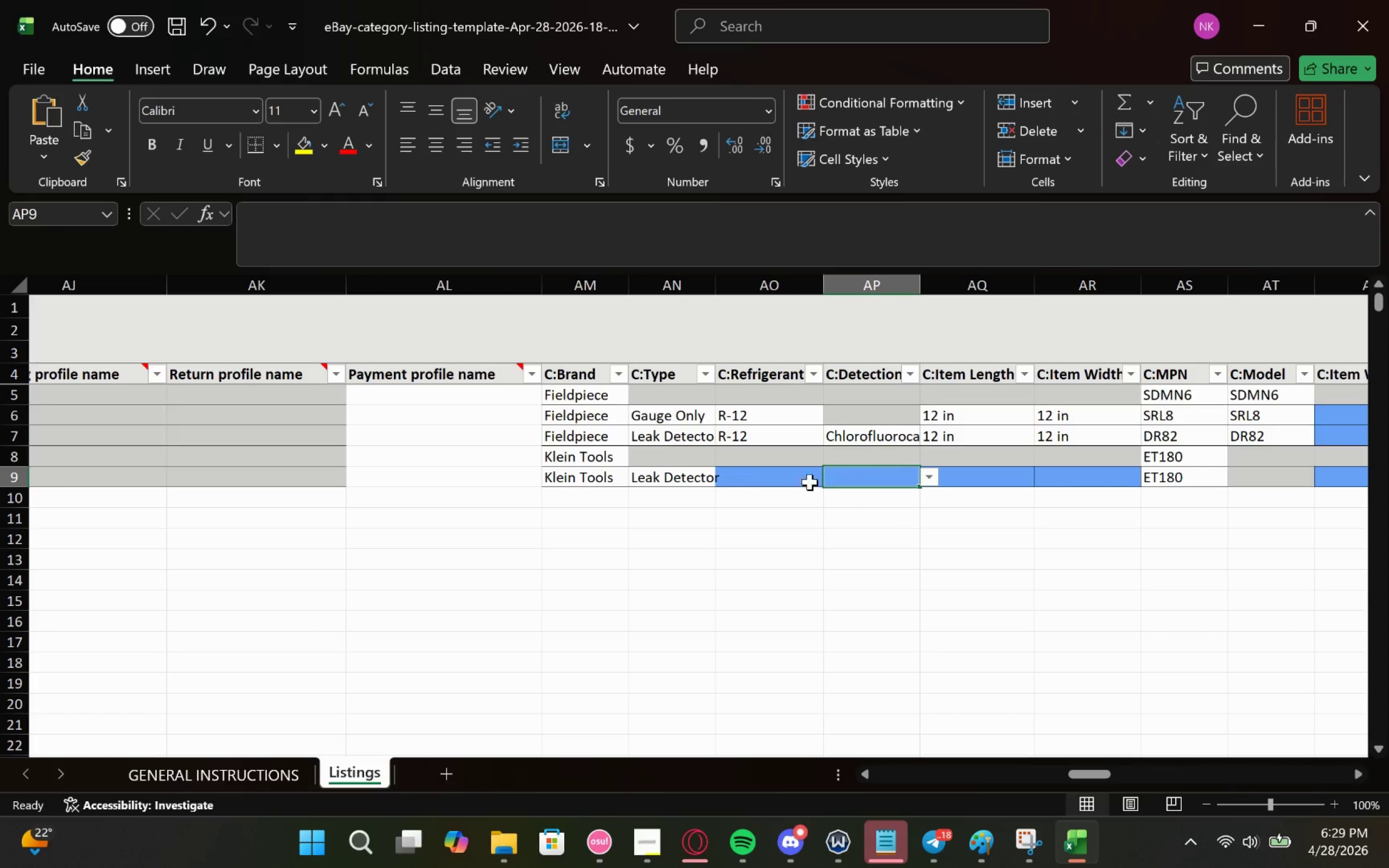 
left_click_drag(start_coordinate=[741, 473], to_coordinate=[744, 475])
 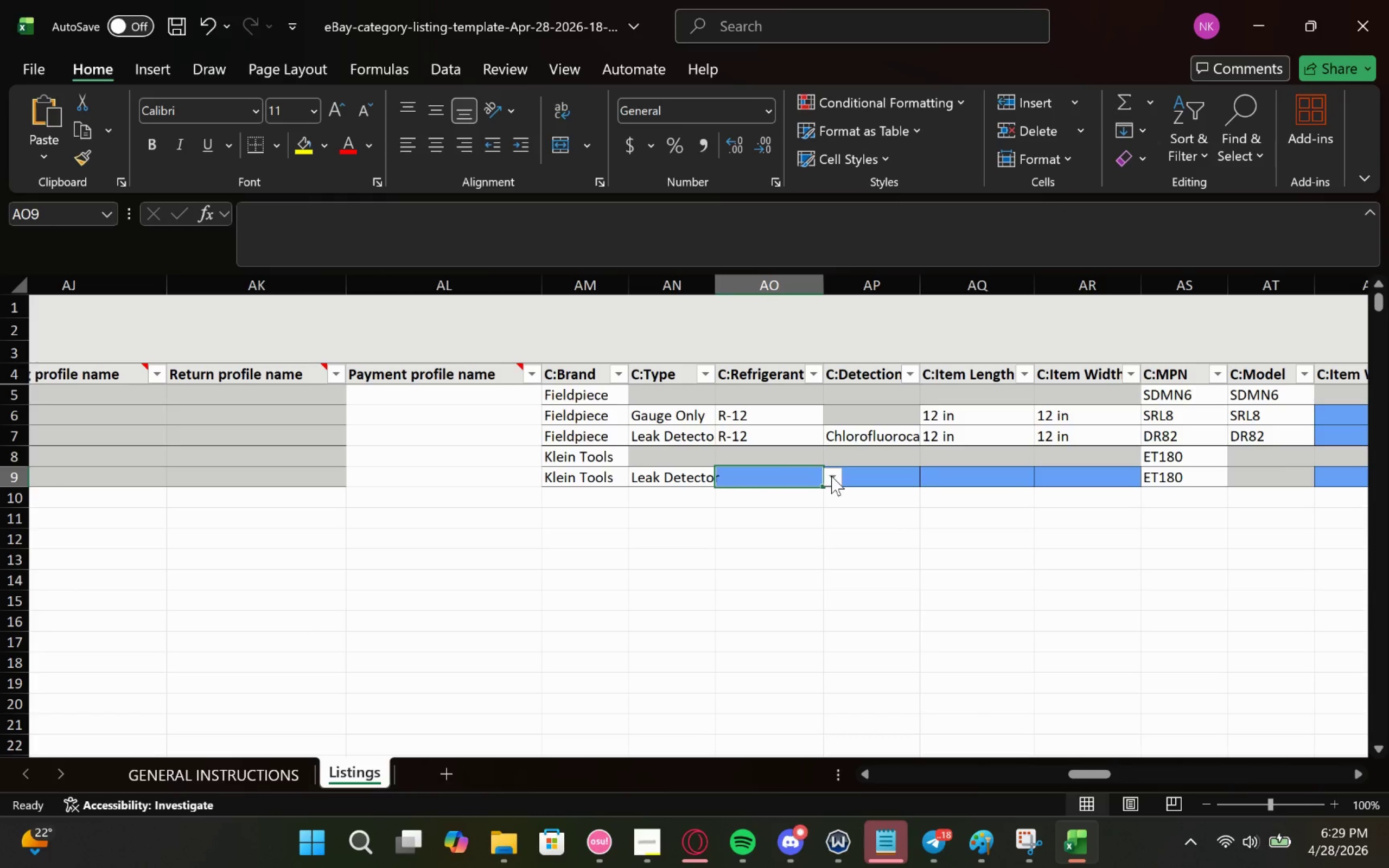 
left_click([831, 476])
 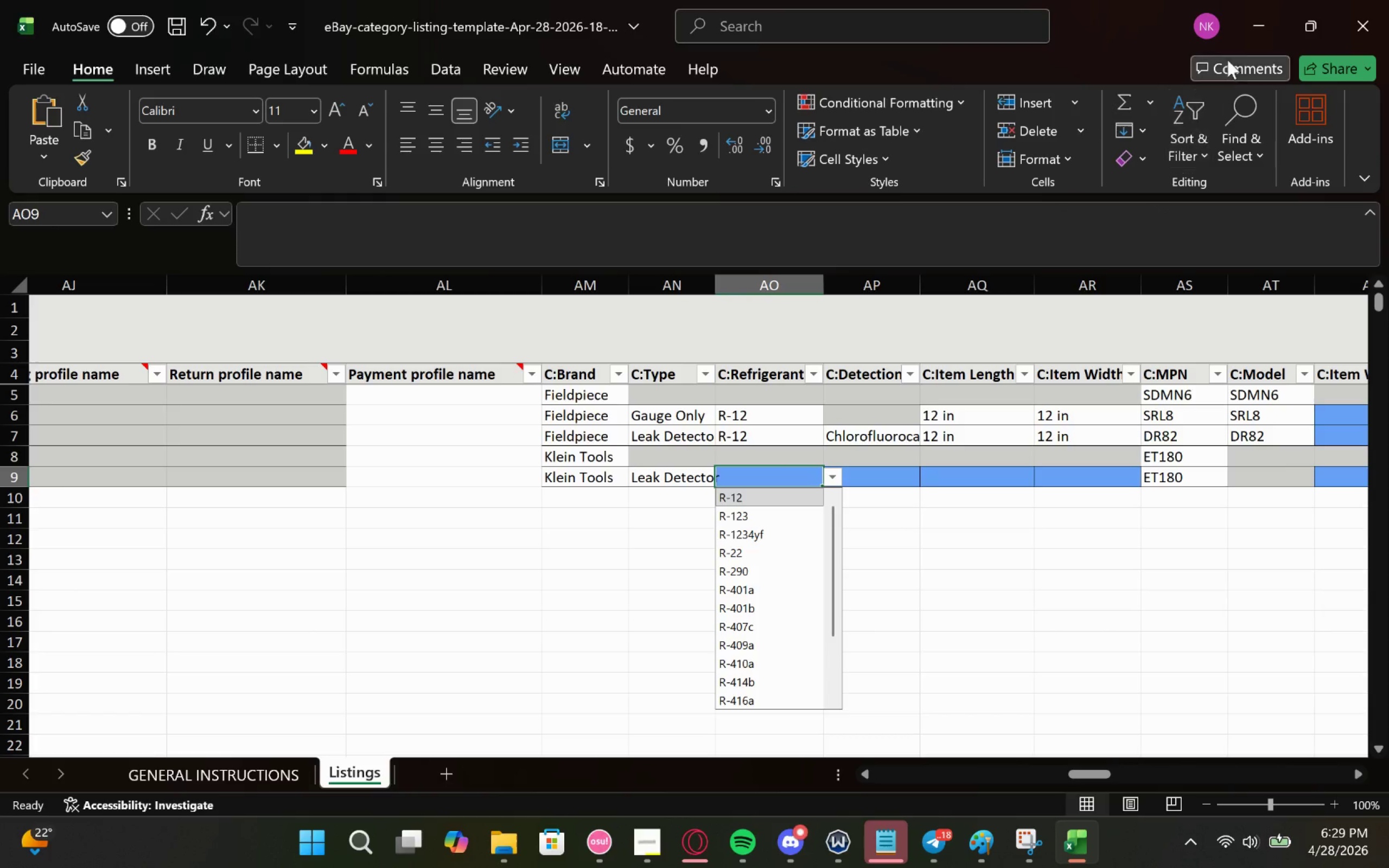 
left_click([1249, 30])
 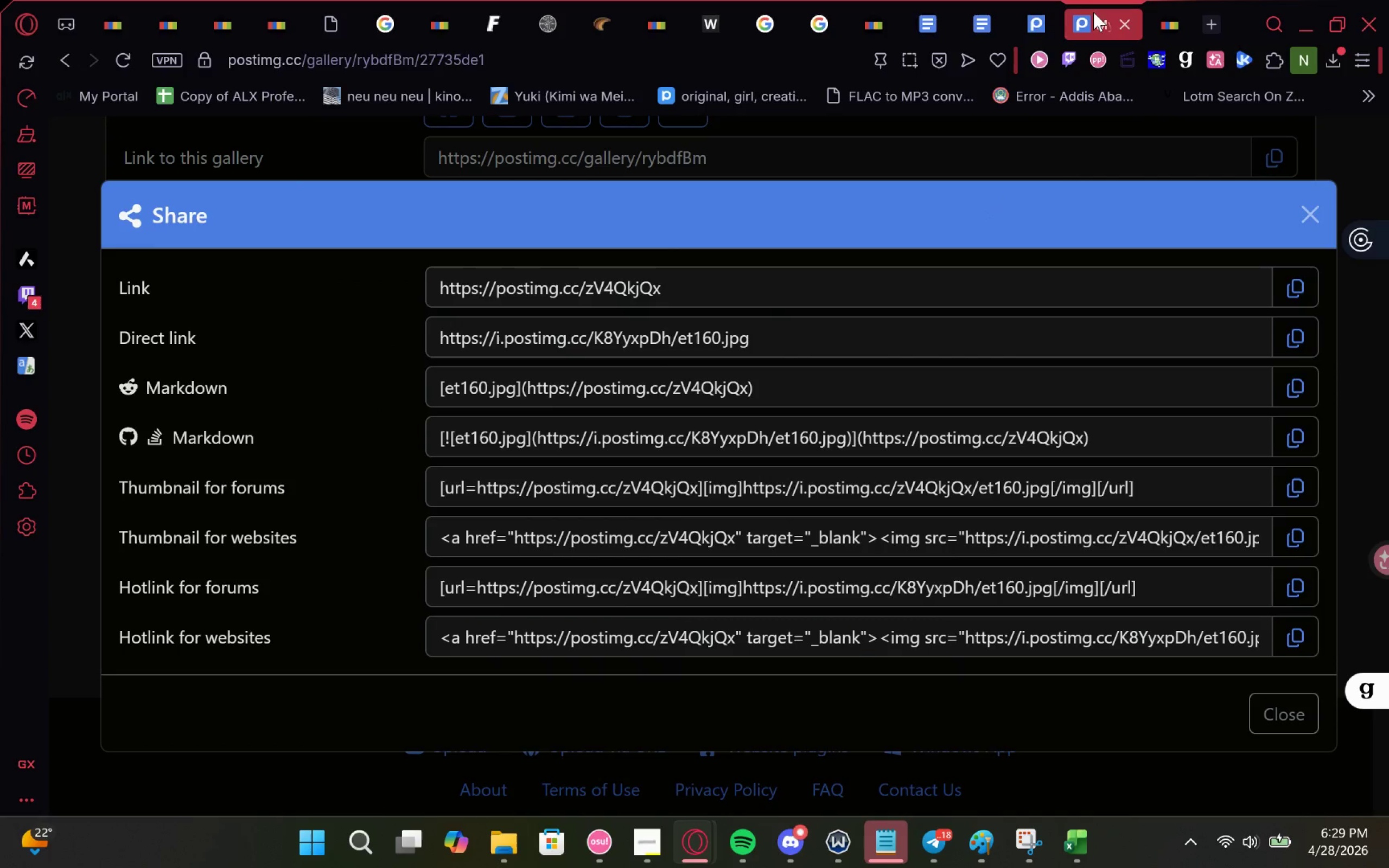 
left_click([1169, 0])
 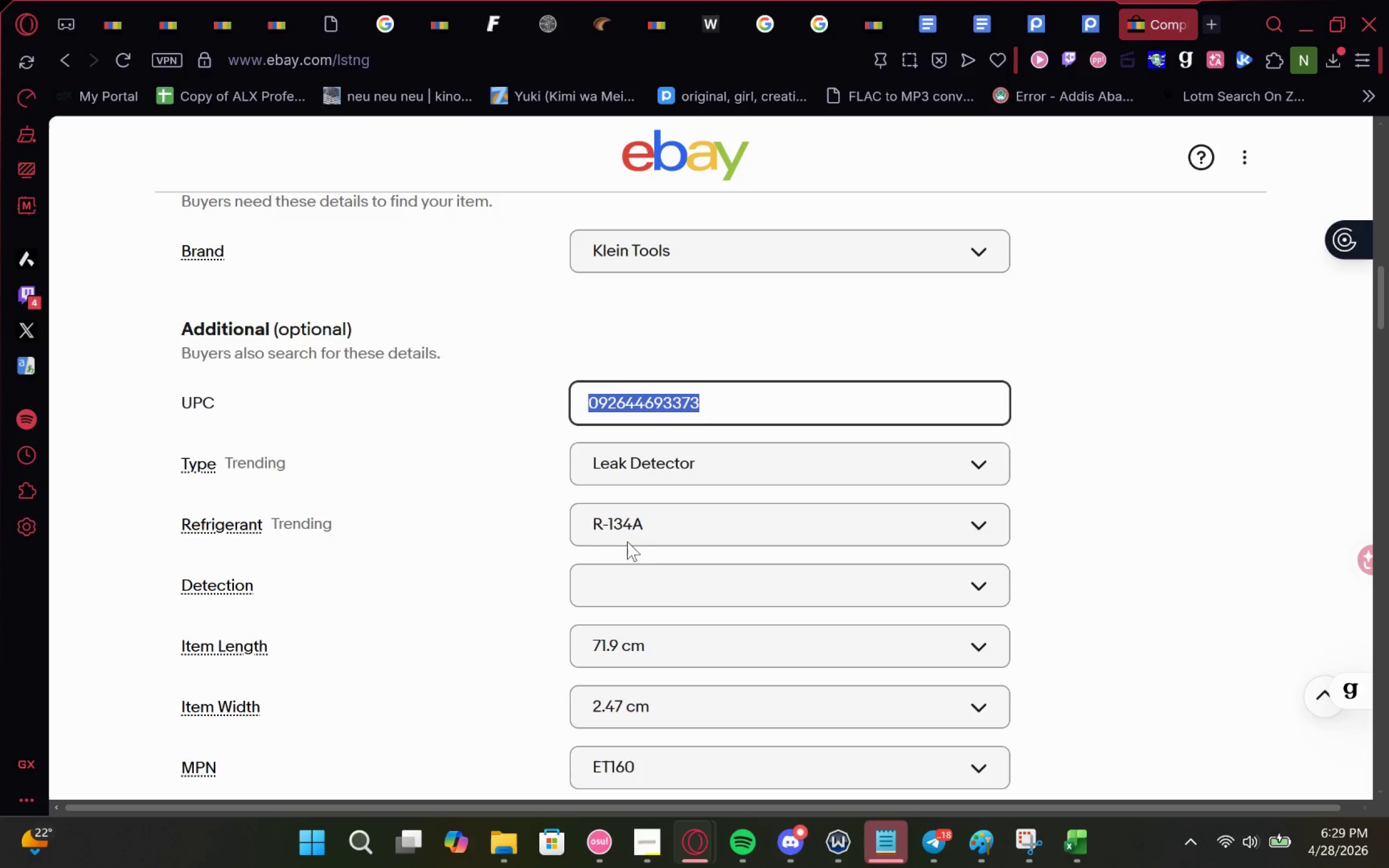 
left_click([675, 525])
 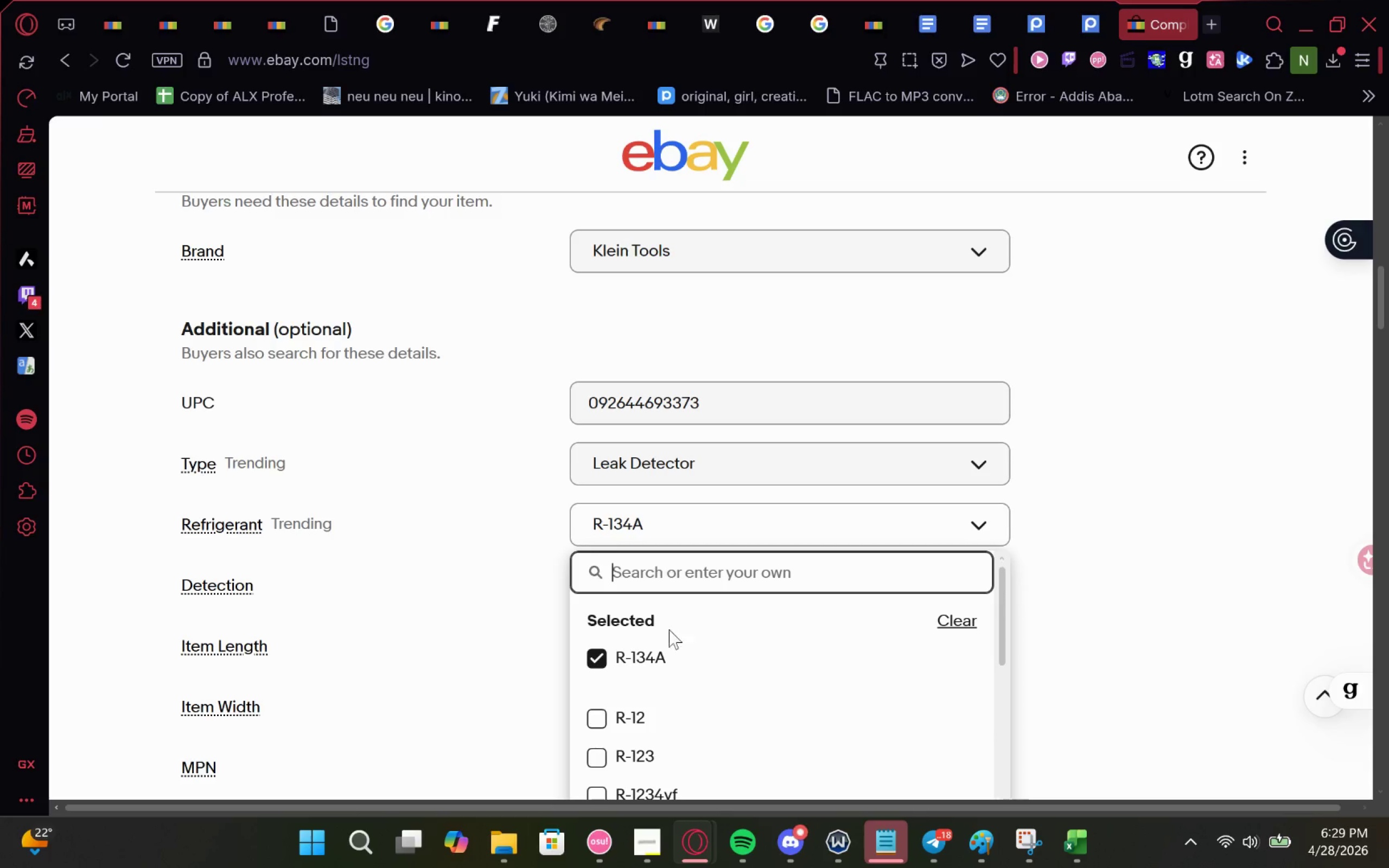 
left_click_drag(start_coordinate=[701, 654], to_coordinate=[602, 654])
 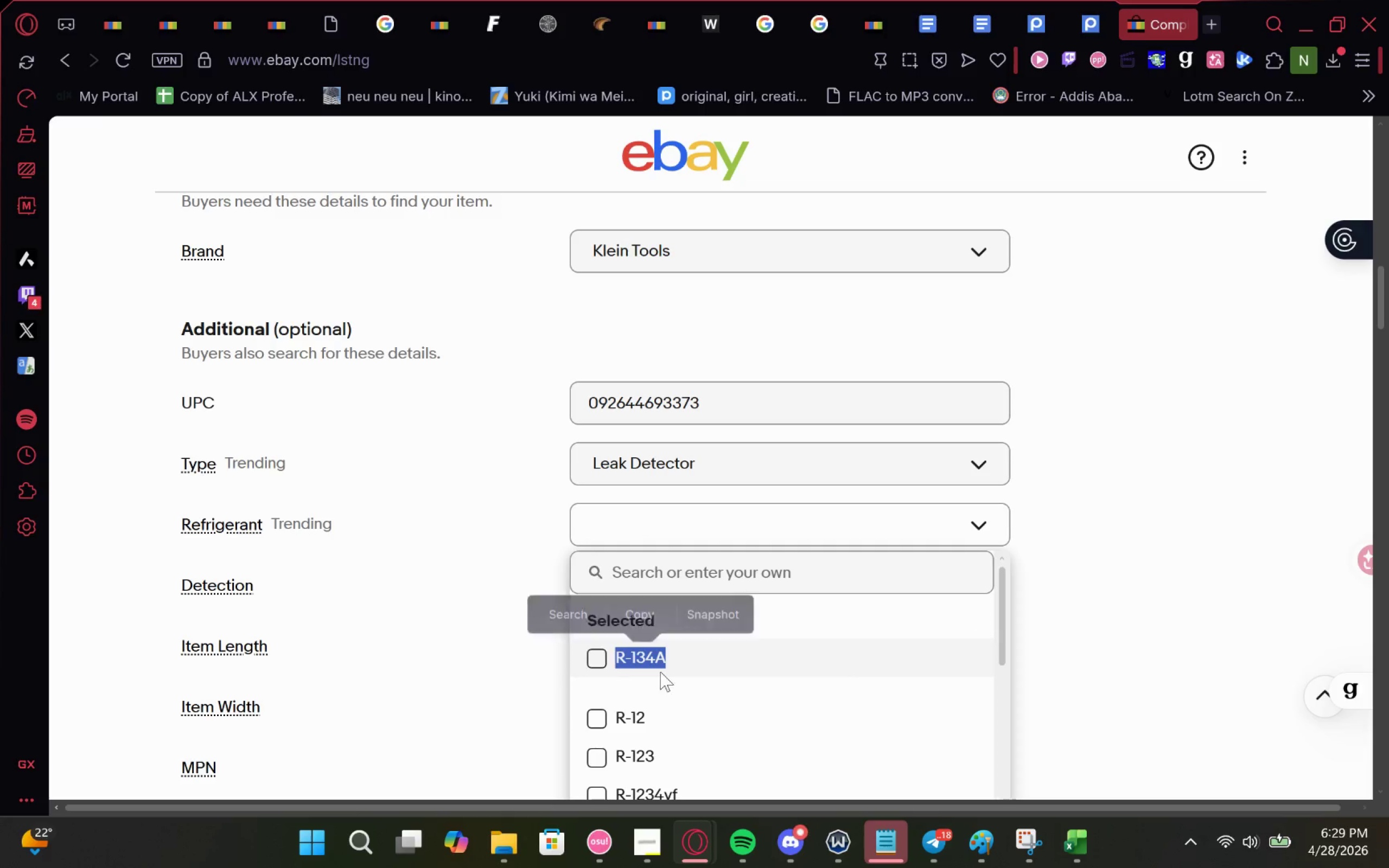 
key(Control+C)
 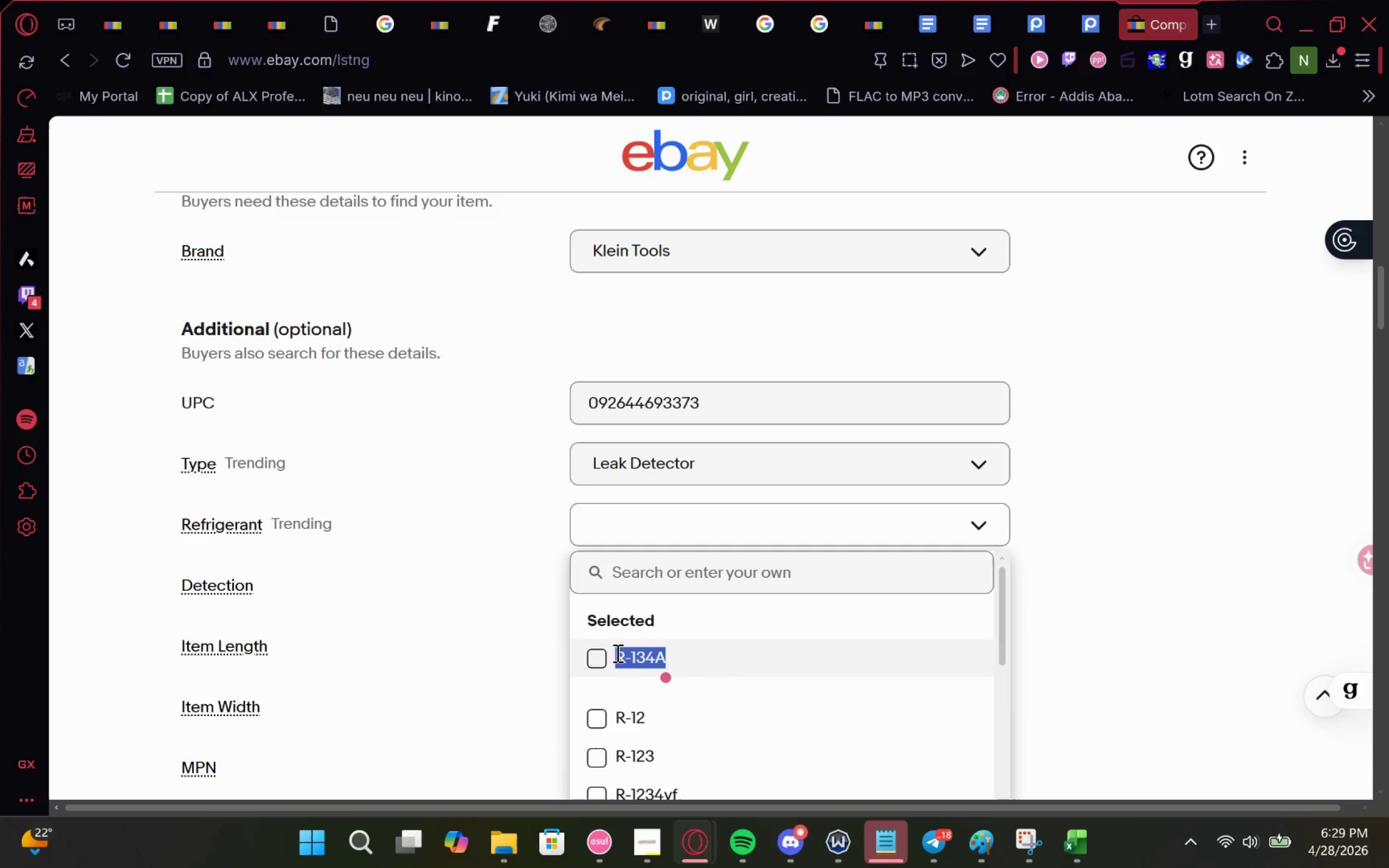 
left_click([589, 658])
 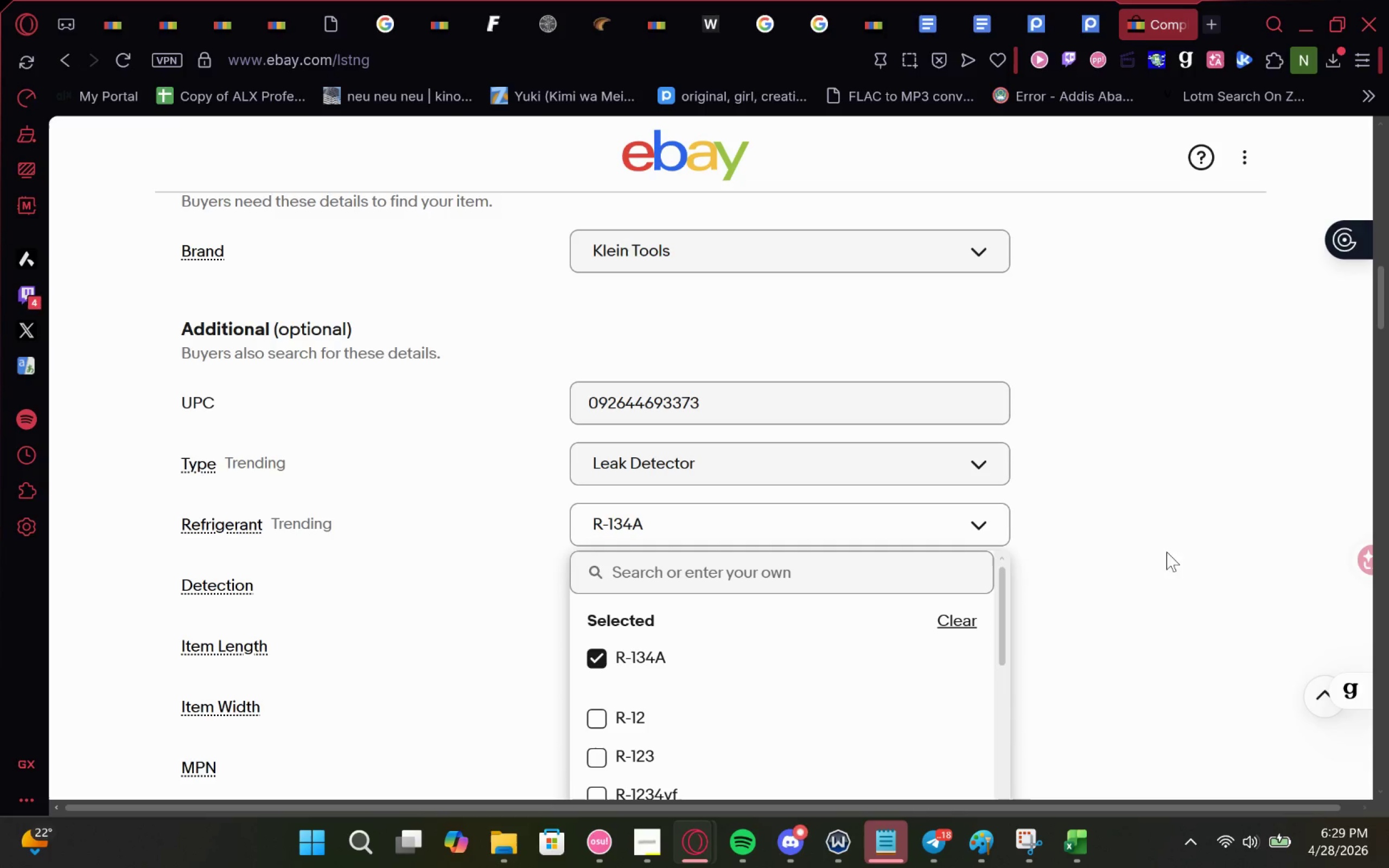 
left_click([1222, 517])
 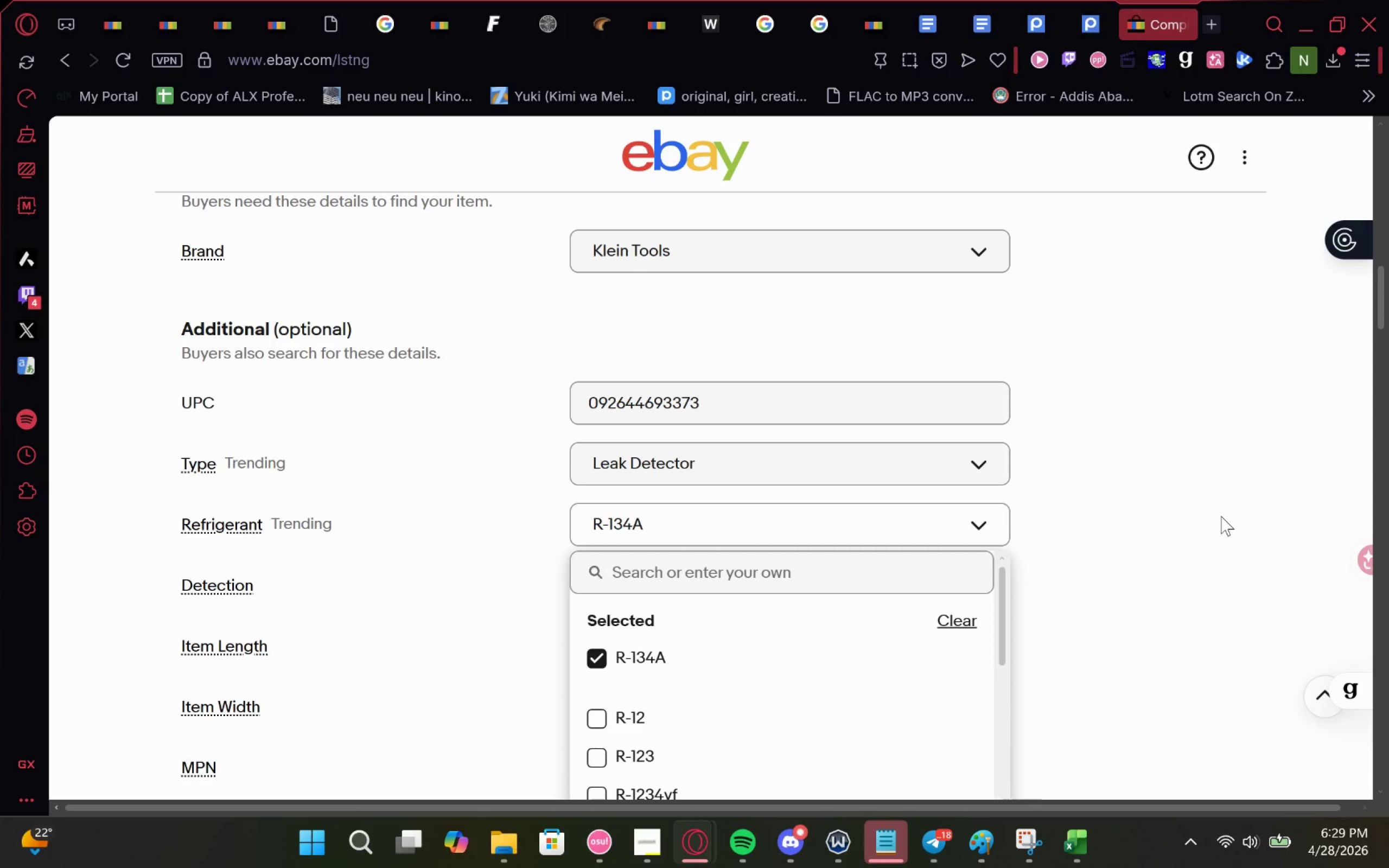 
left_click([1177, 470])
 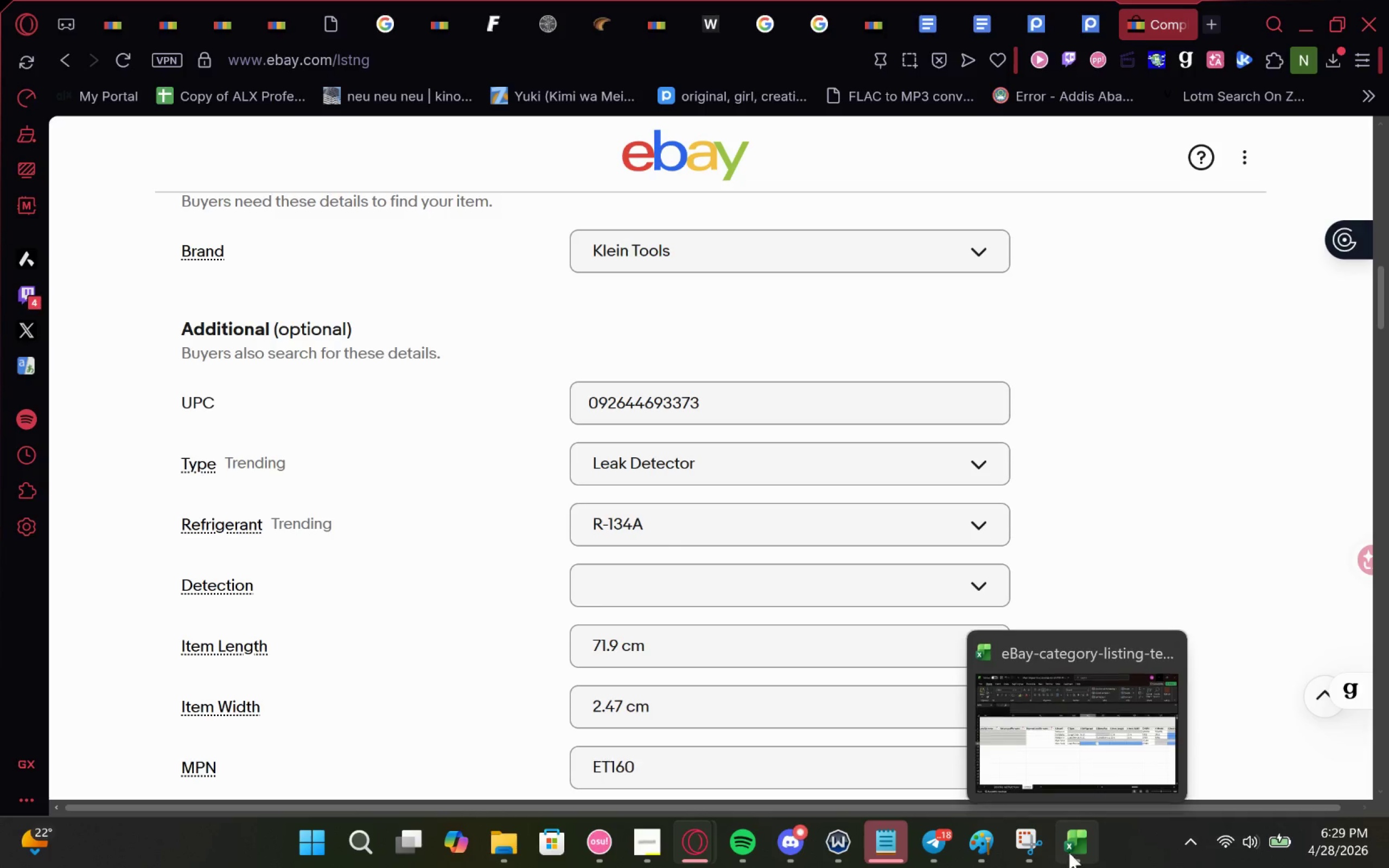 
left_click([1093, 730])
 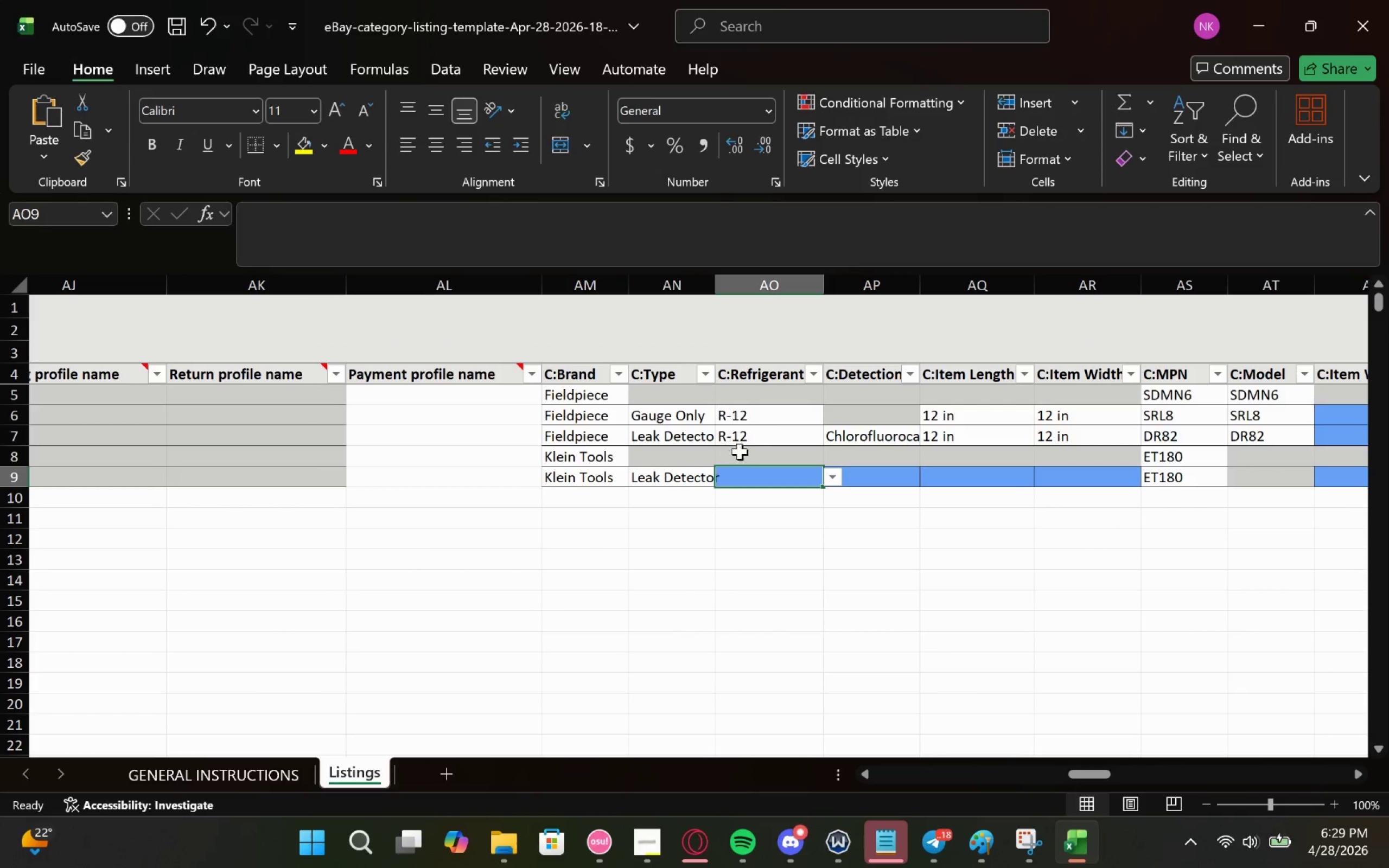 
key(Control+V)
 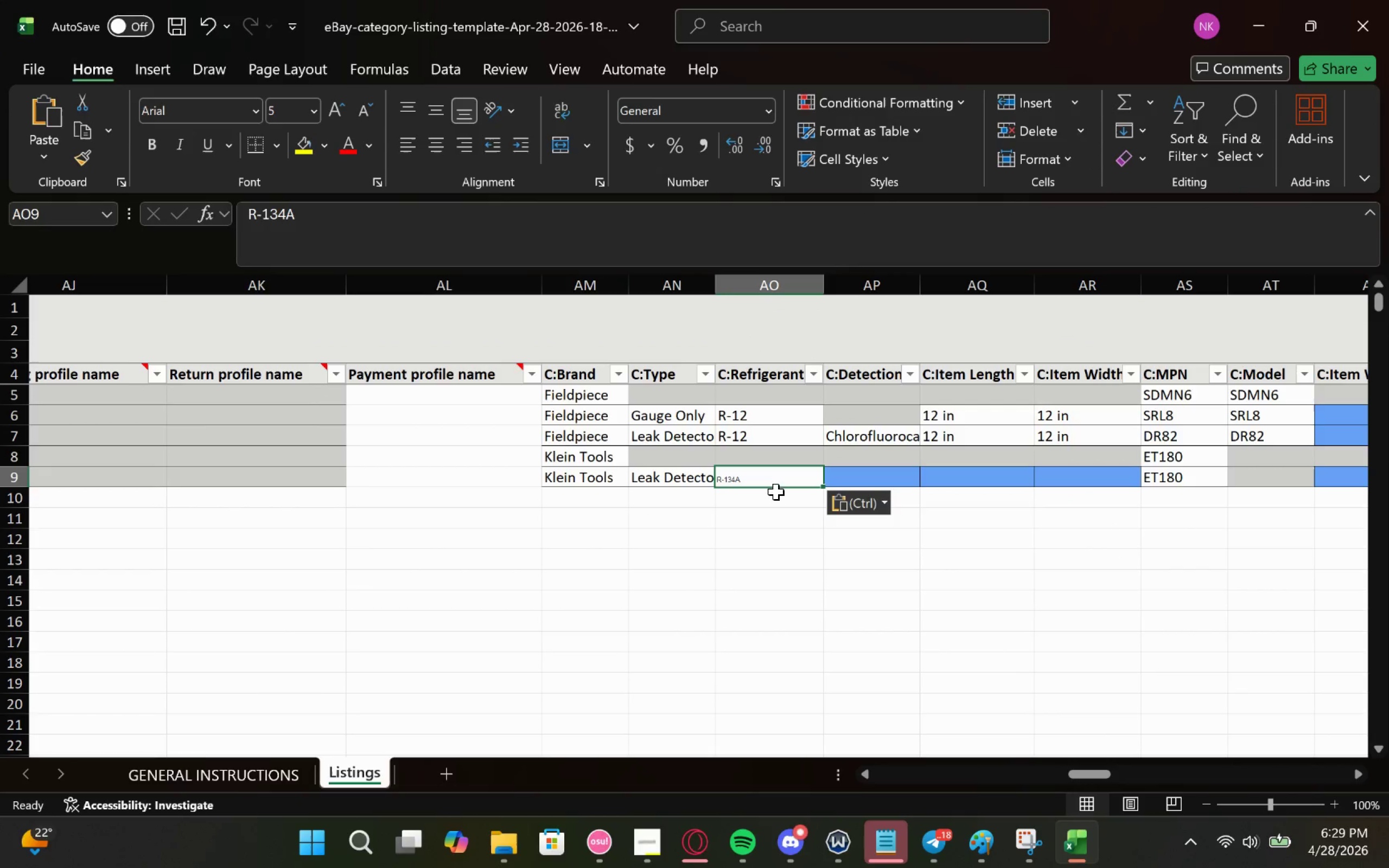 
left_click([852, 510])
 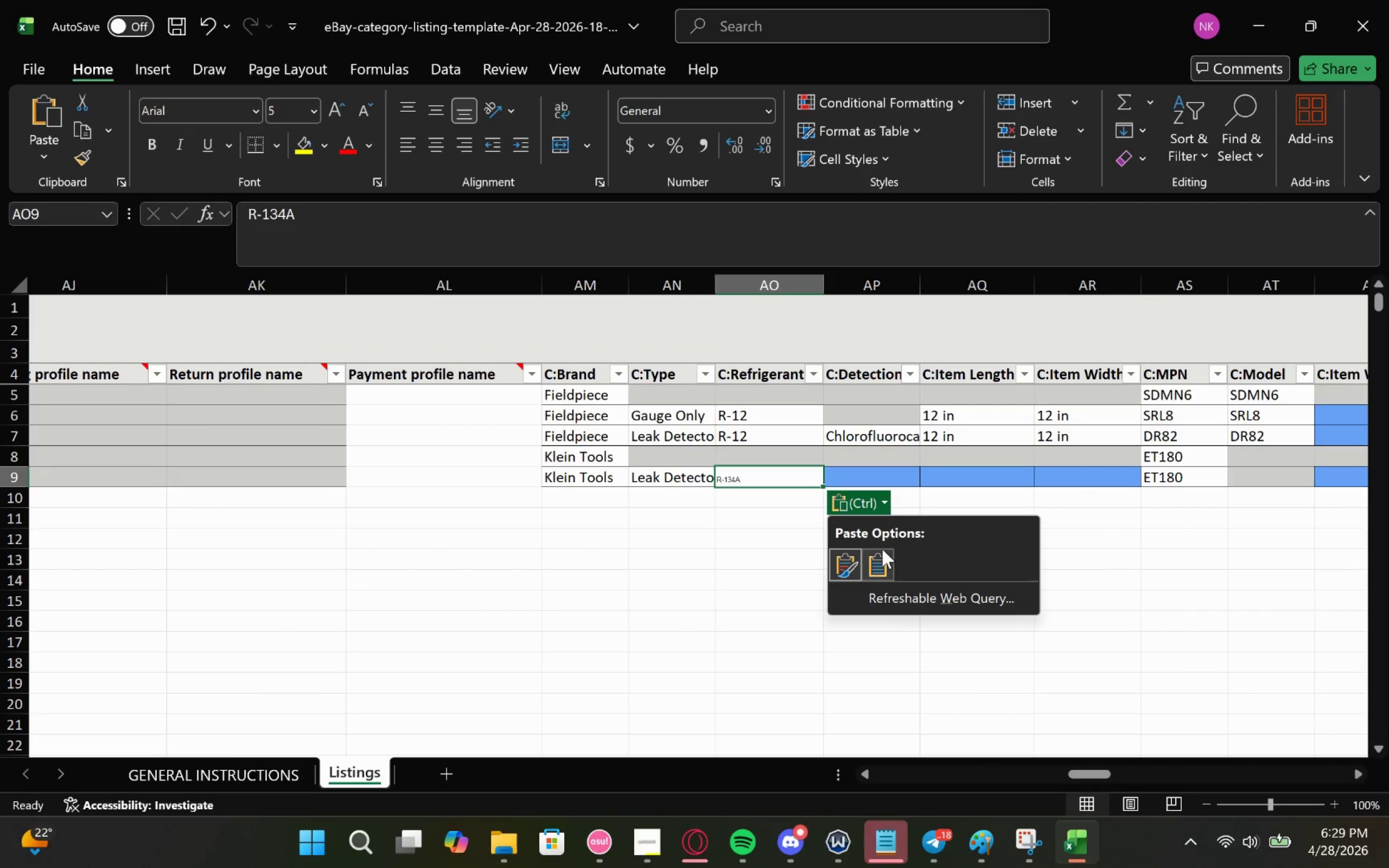 
left_click([881, 551])
 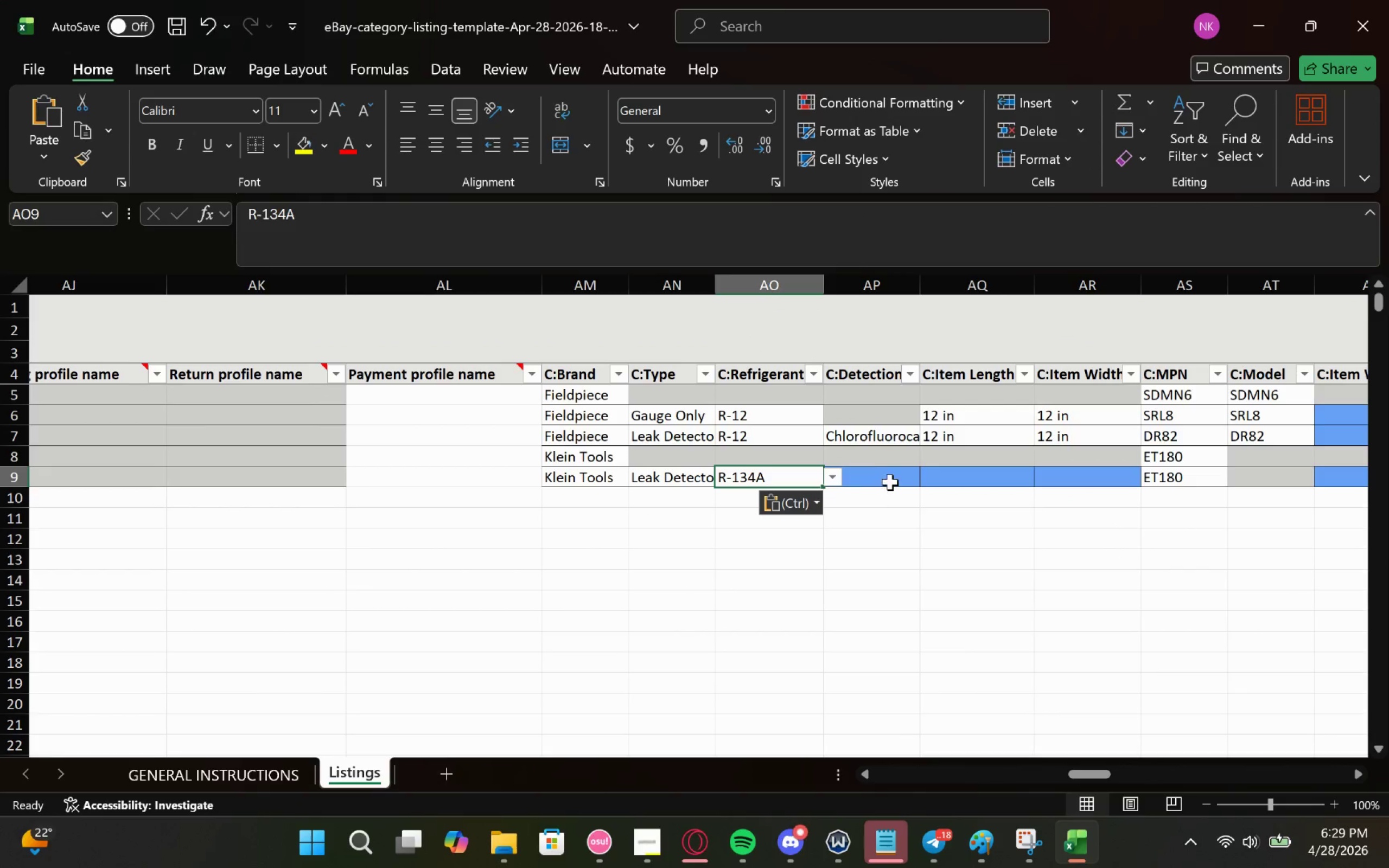 
left_click([890, 484])
 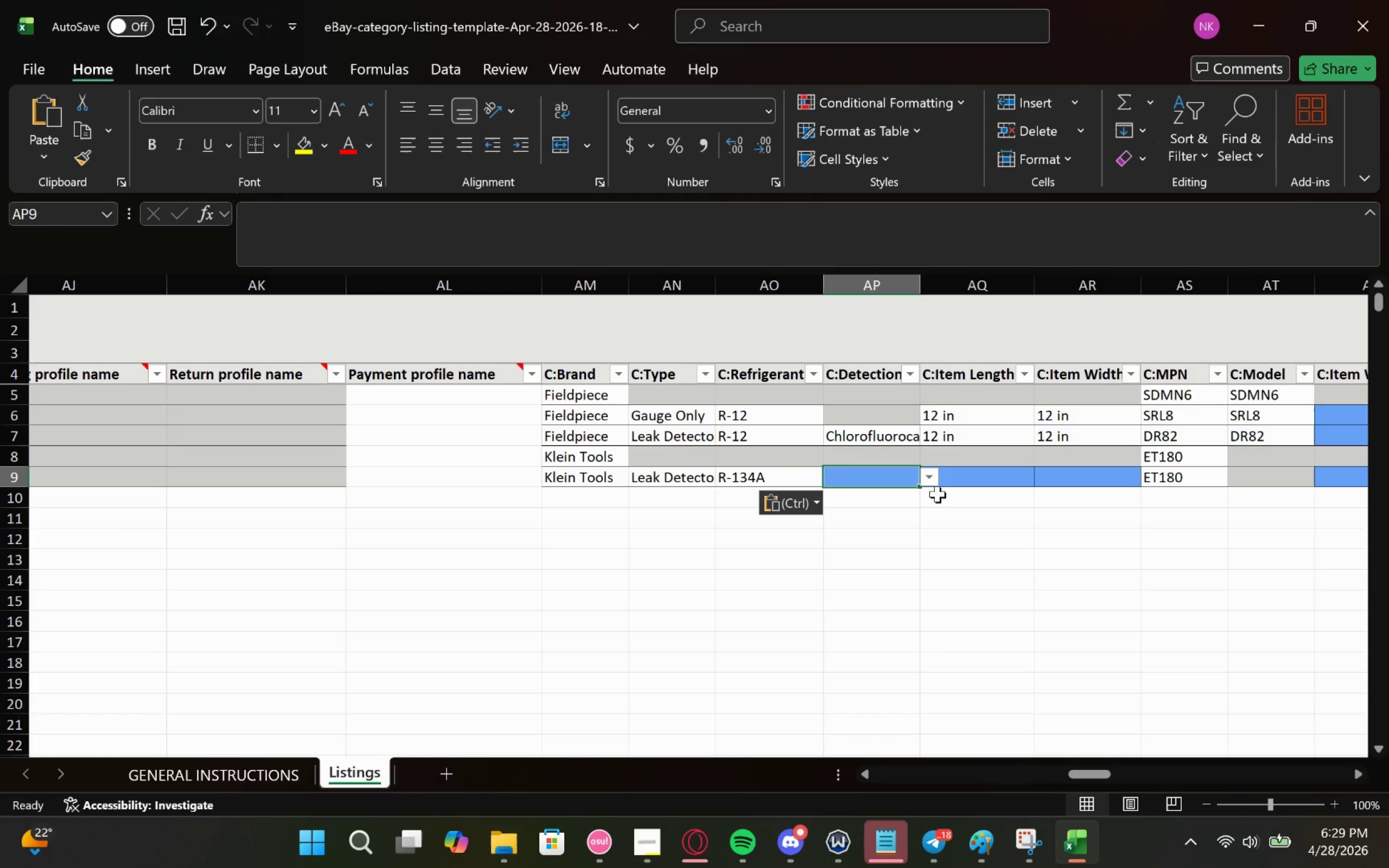 
left_click([937, 478])
 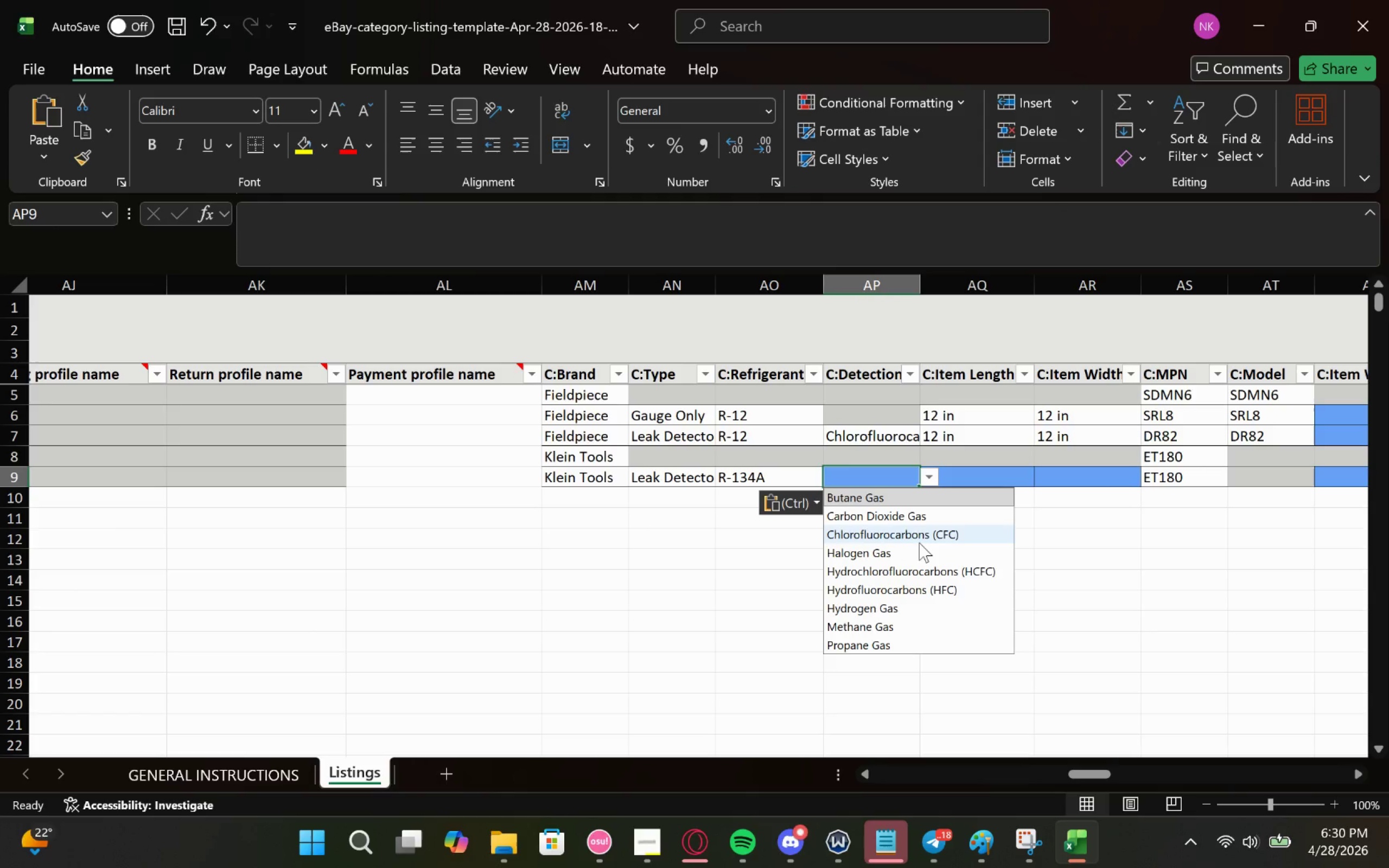 
left_click([920, 540])
 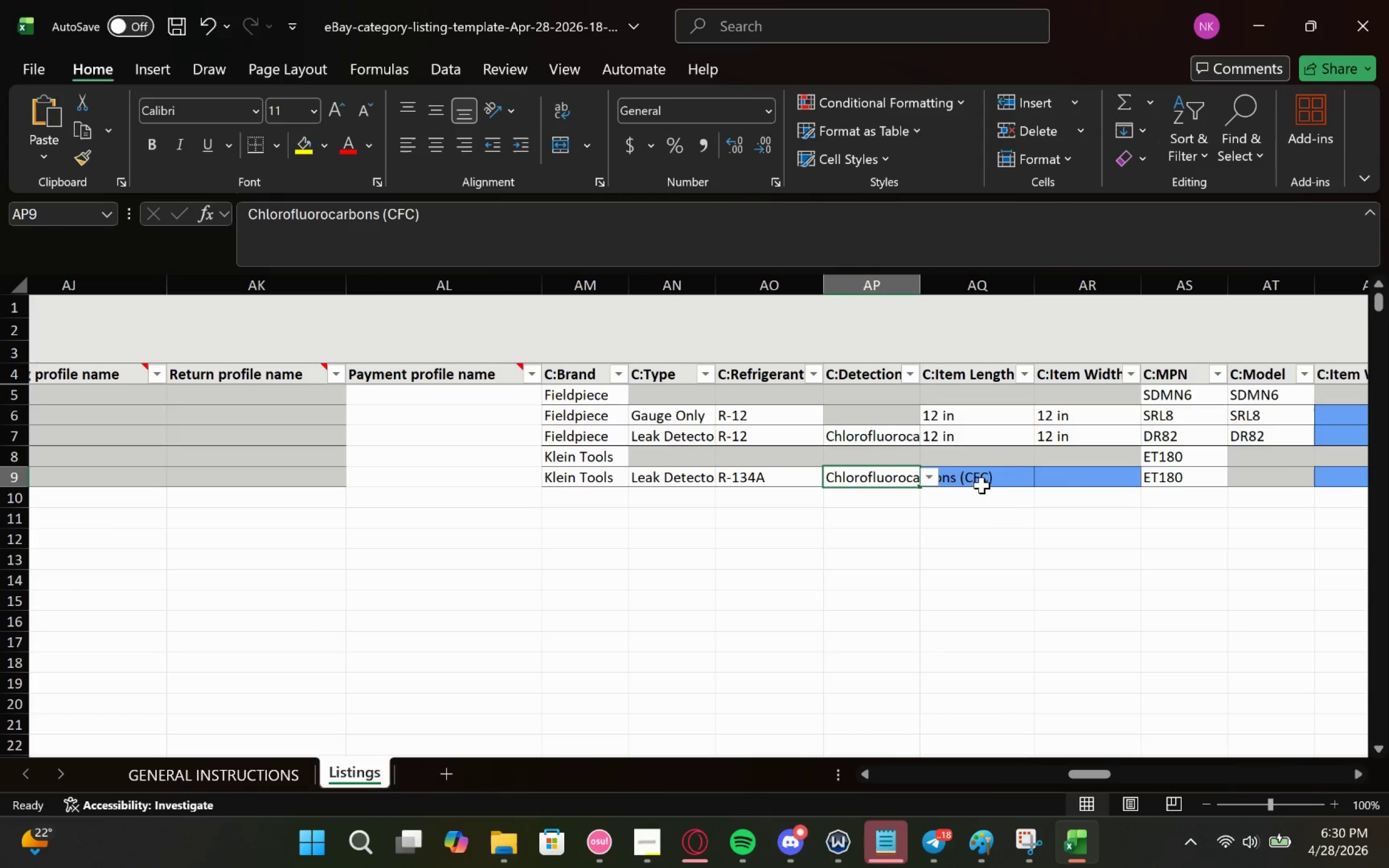 
left_click([1015, 481])
 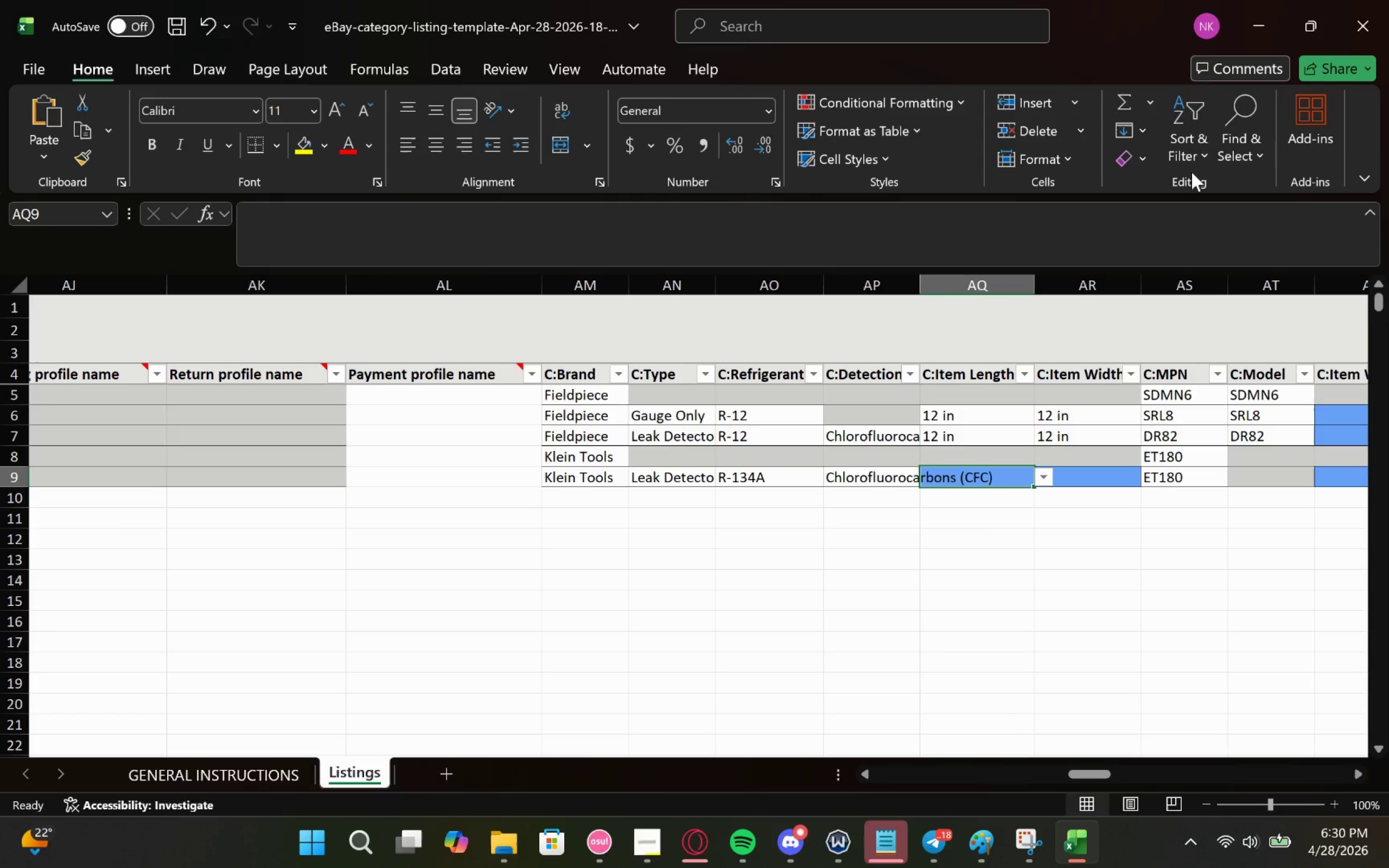 
left_click([1257, 0])
 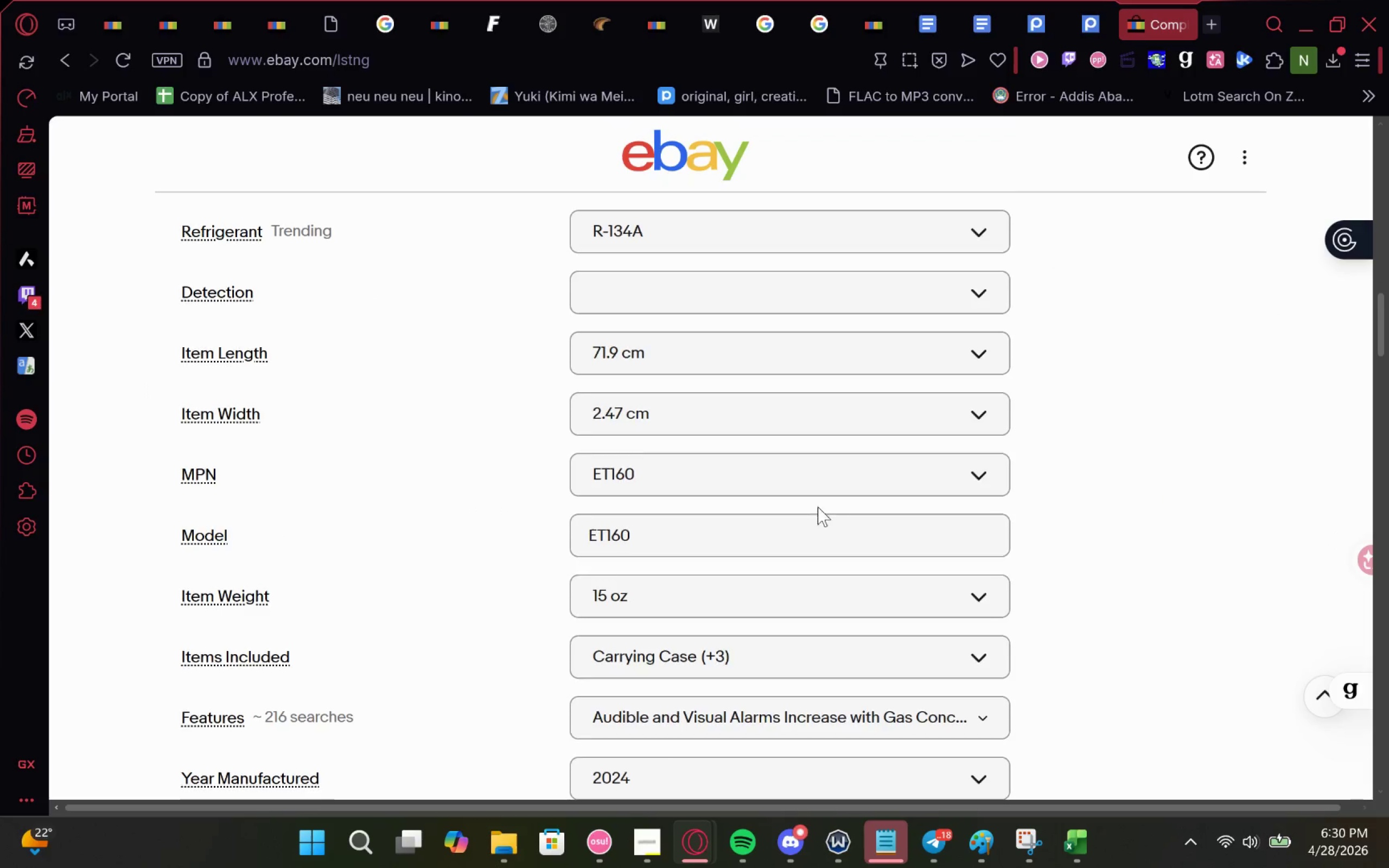 
left_click_drag(start_coordinate=[694, 358], to_coordinate=[572, 359])
 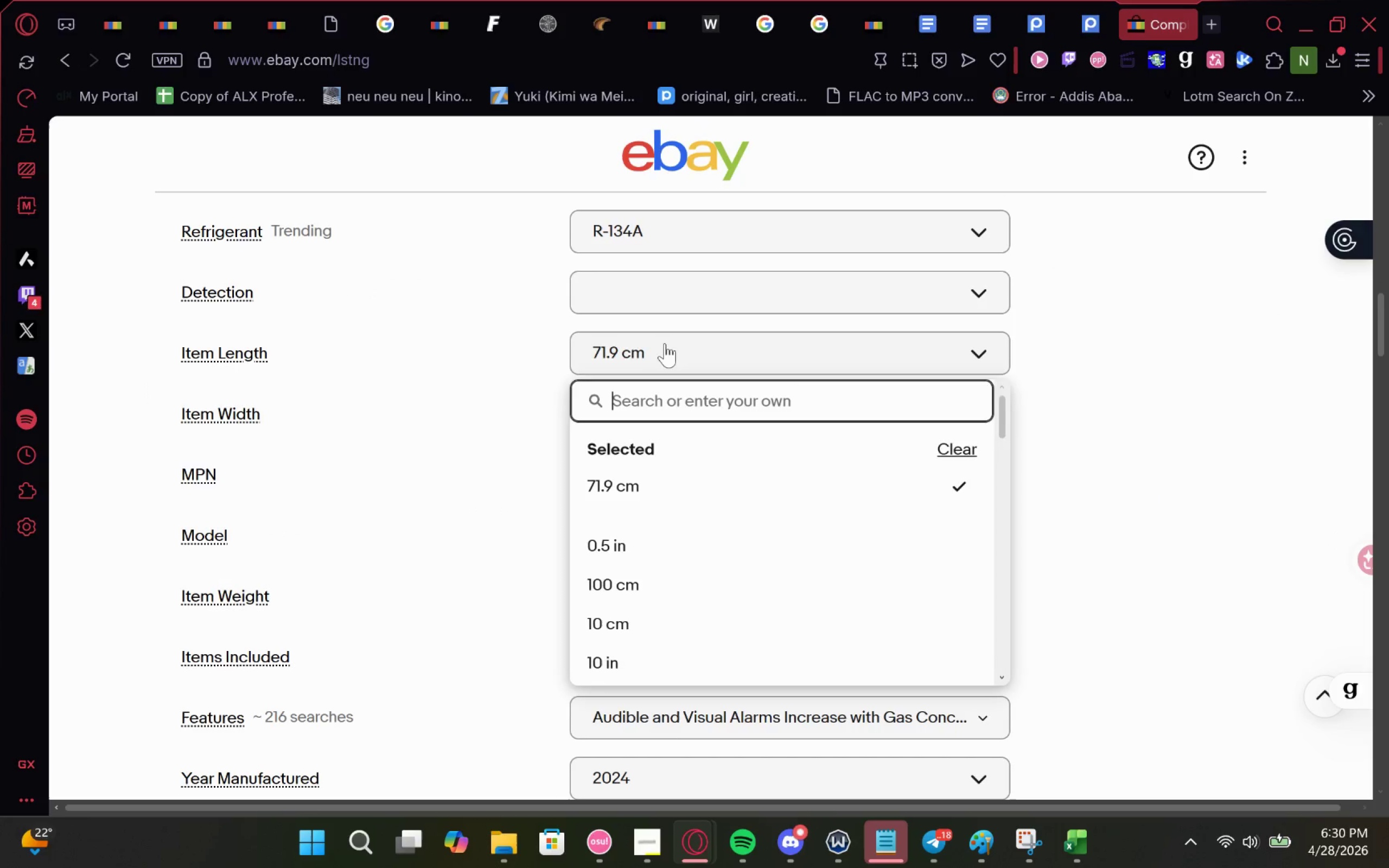 
left_click([673, 343])
 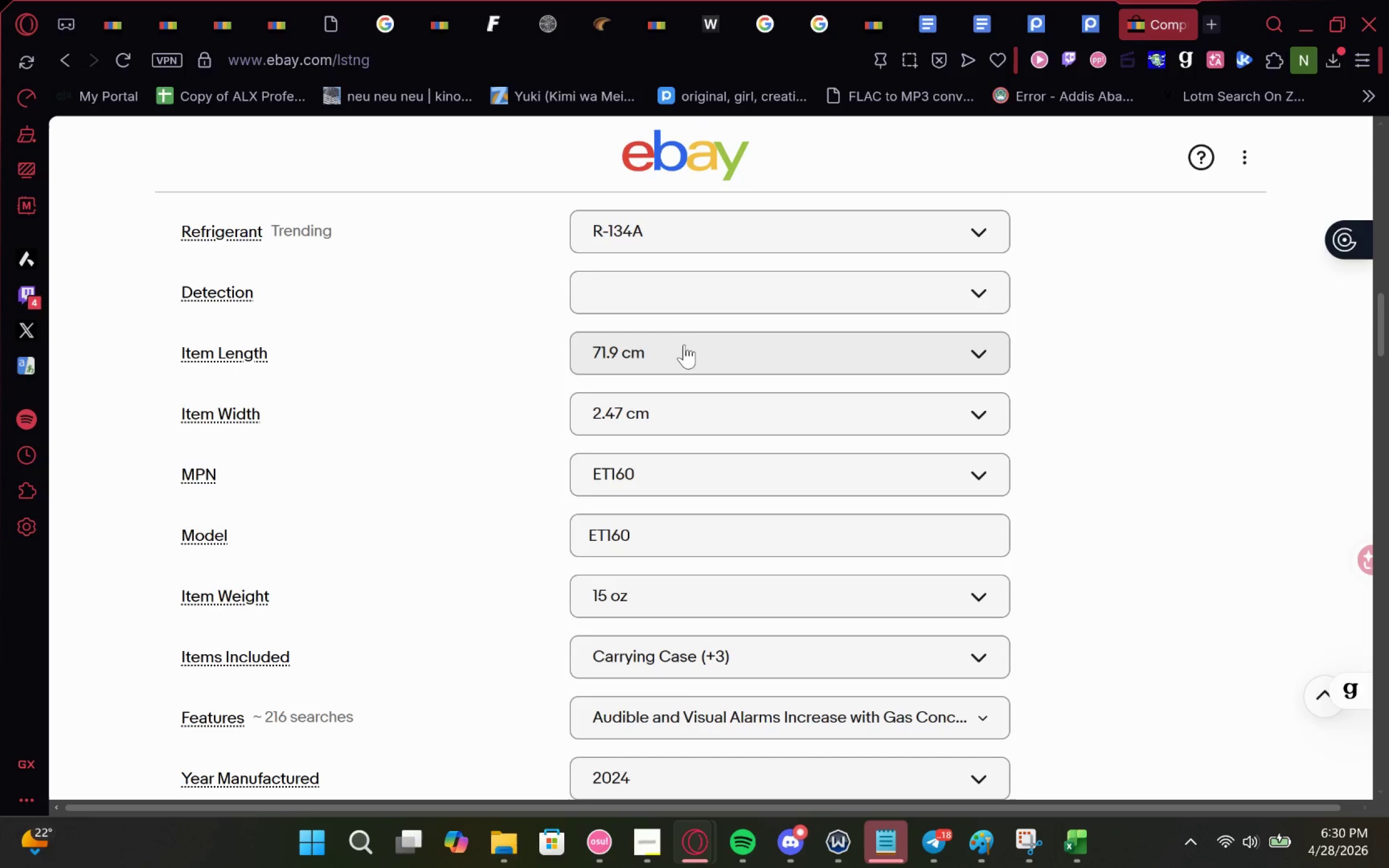 
left_click_drag(start_coordinate=[681, 343], to_coordinate=[655, 347])
 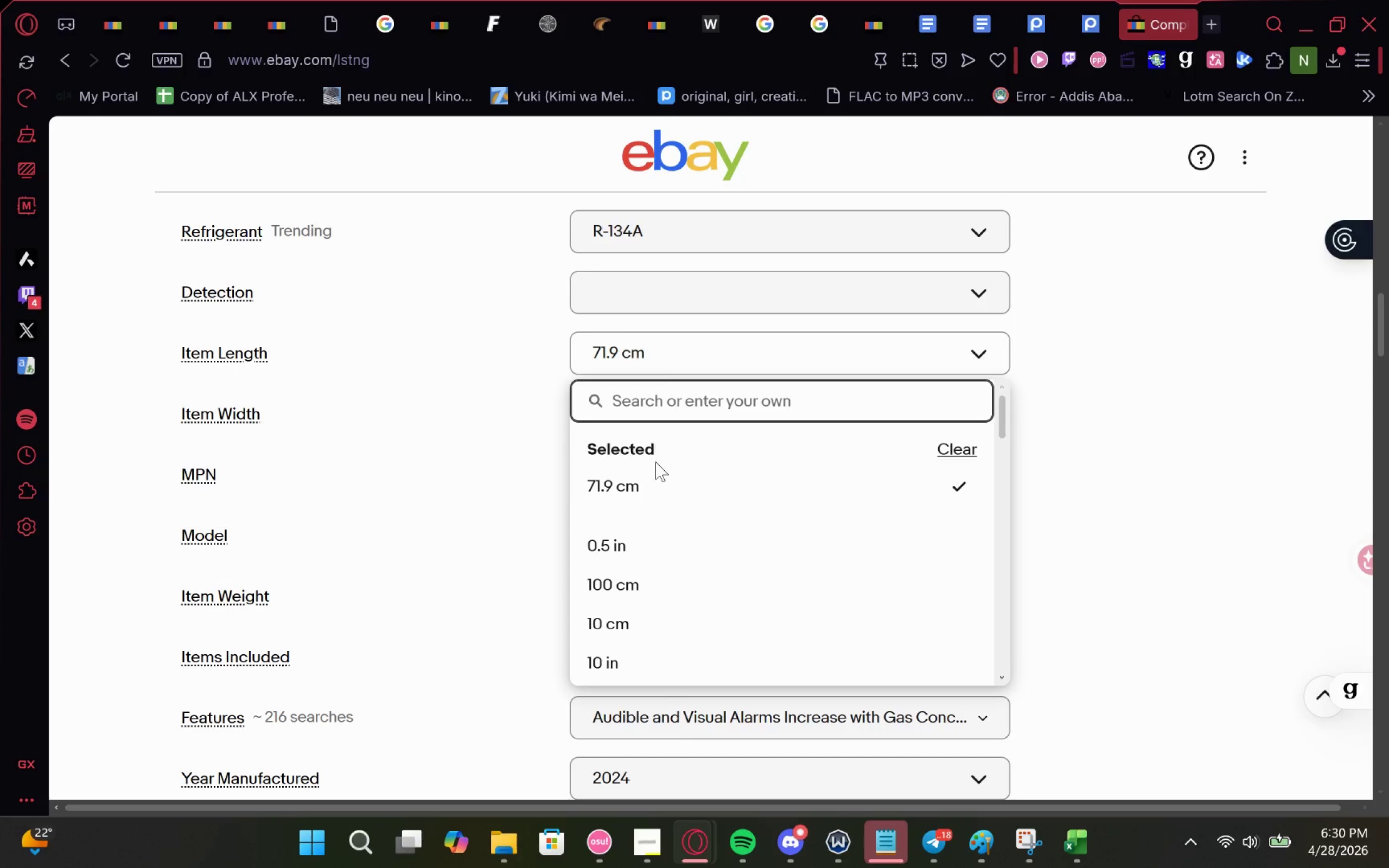 
left_click_drag(start_coordinate=[653, 482], to_coordinate=[585, 487])
 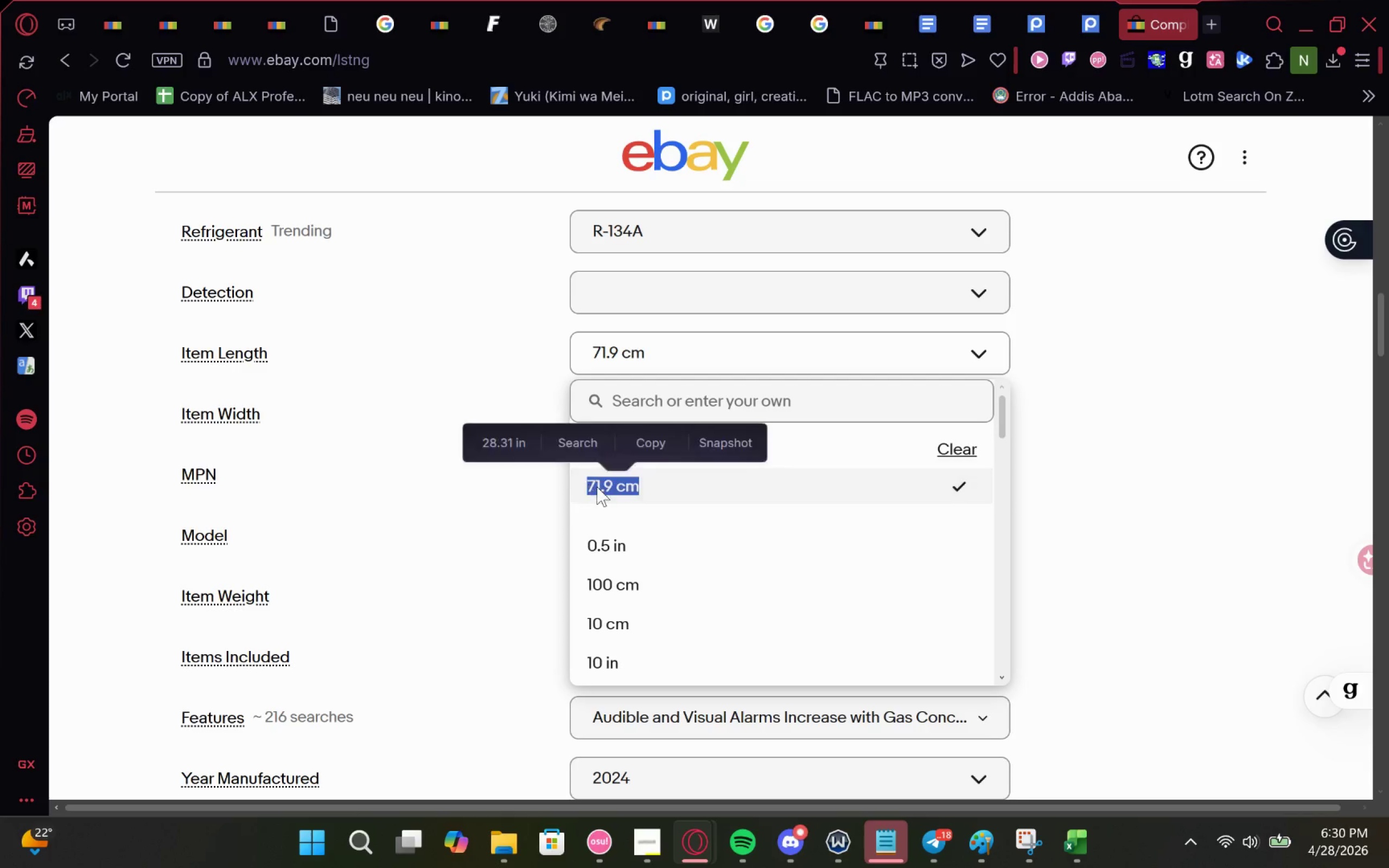 
key(Control+C)
 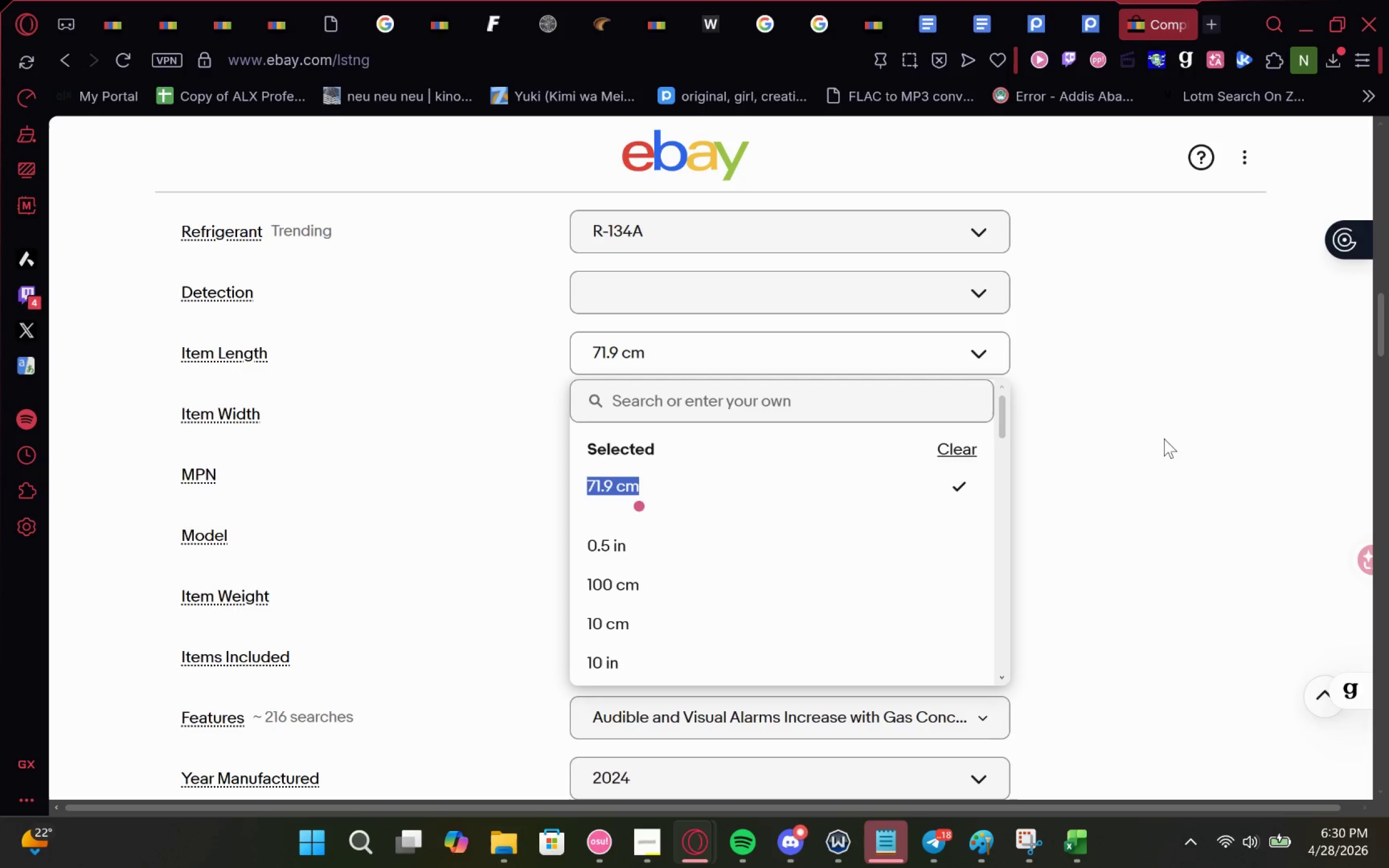 
left_click([1170, 434])
 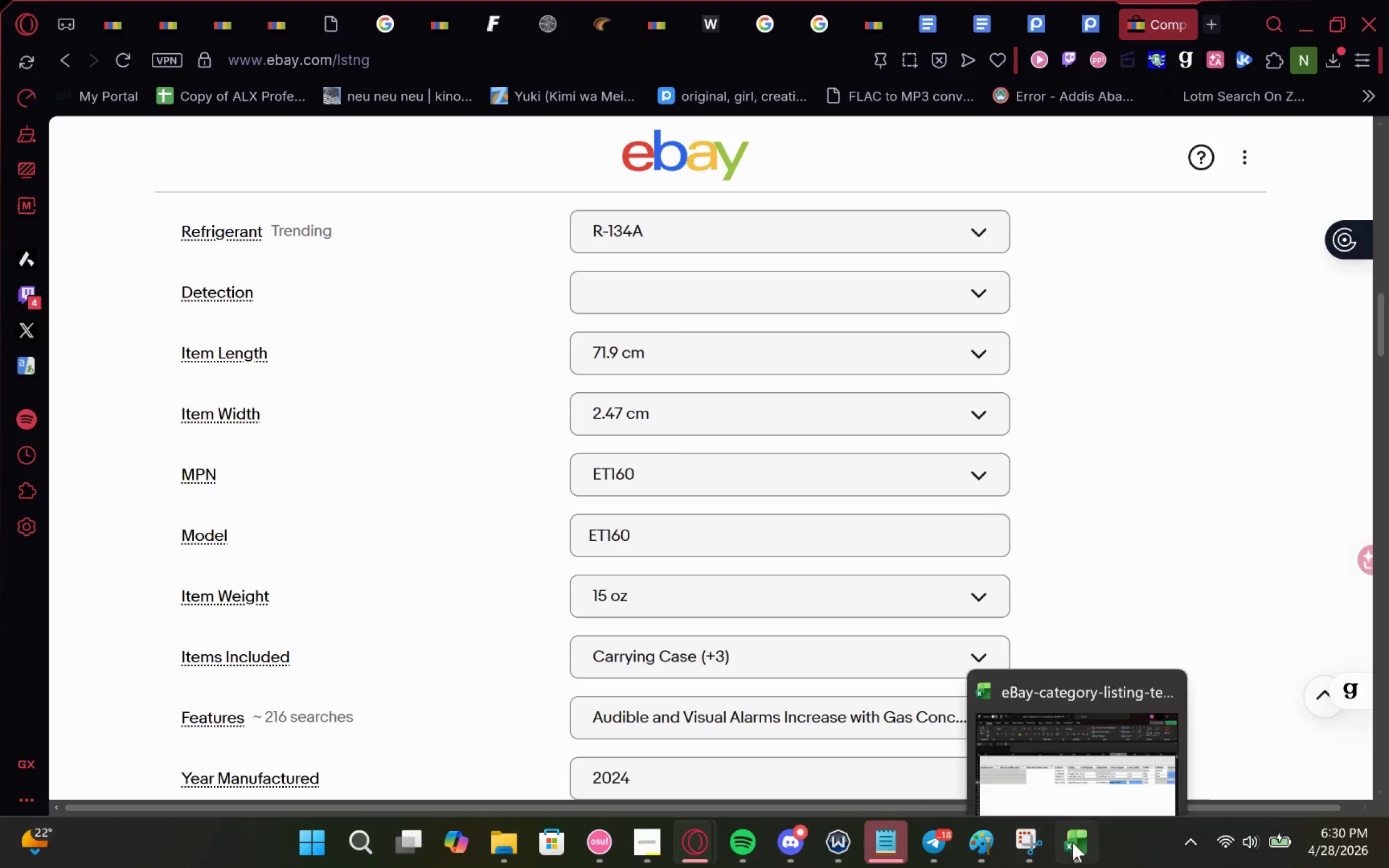 
left_click([1093, 739])
 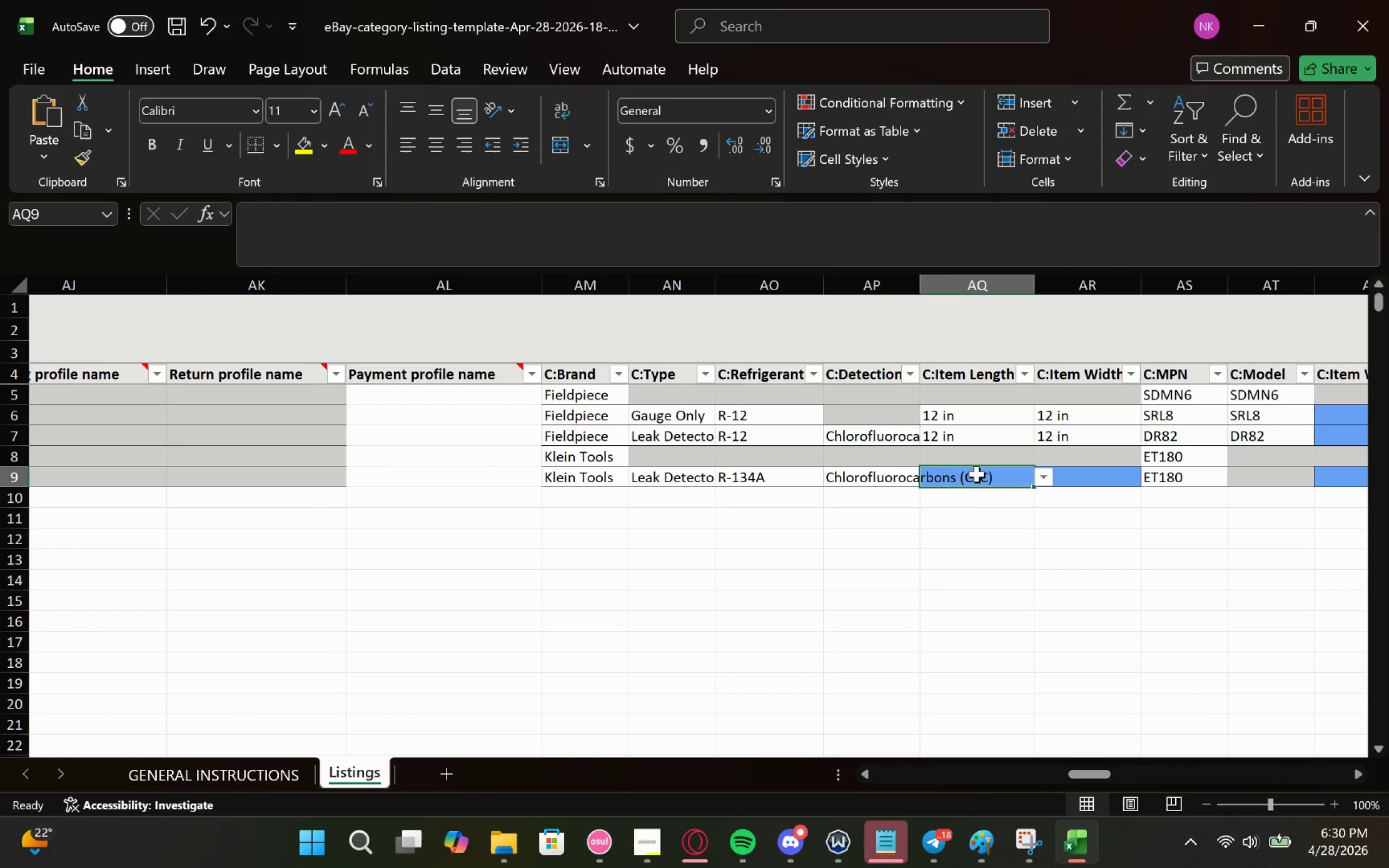 
key(Control+V)
 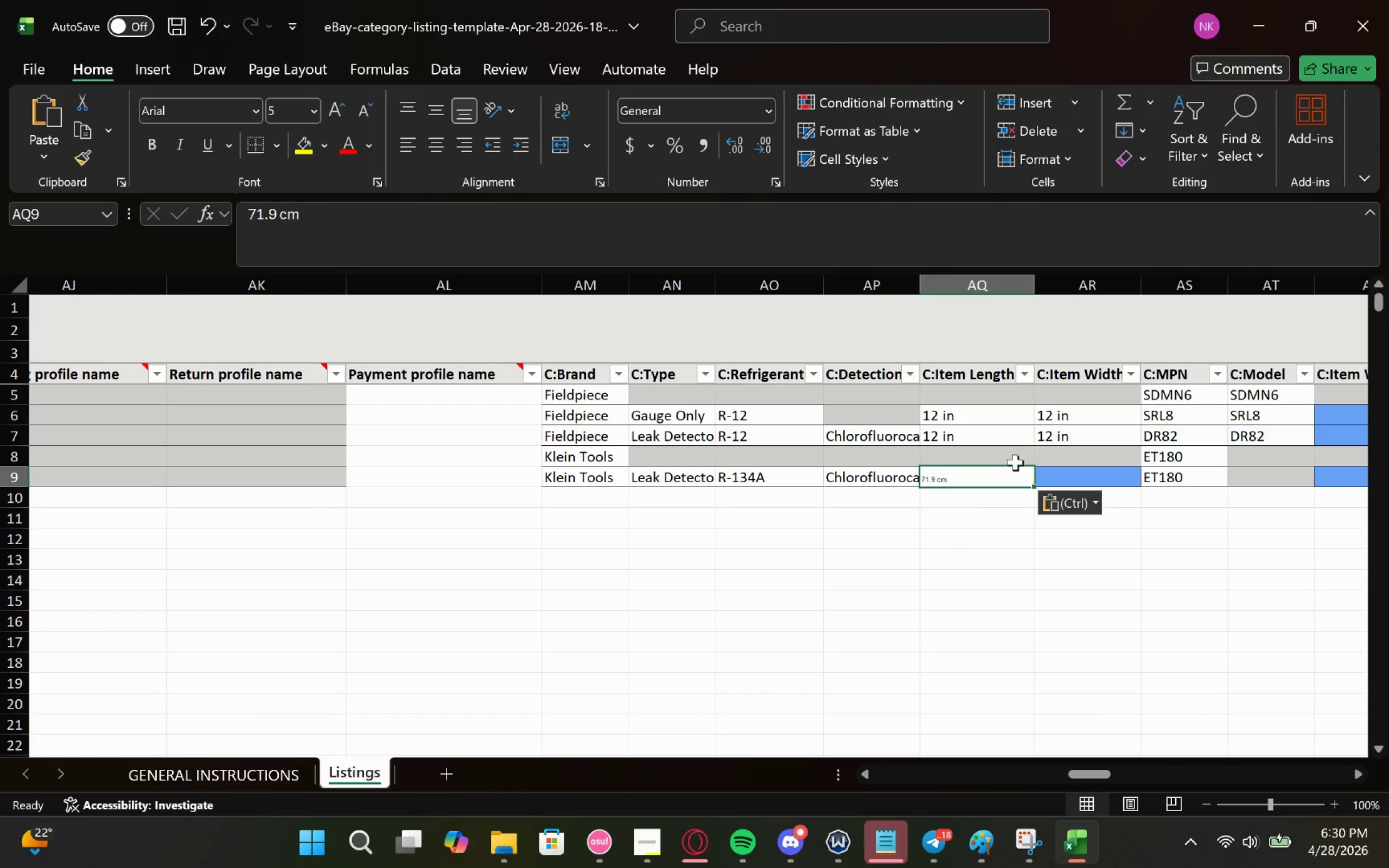 
left_click([1065, 494])
 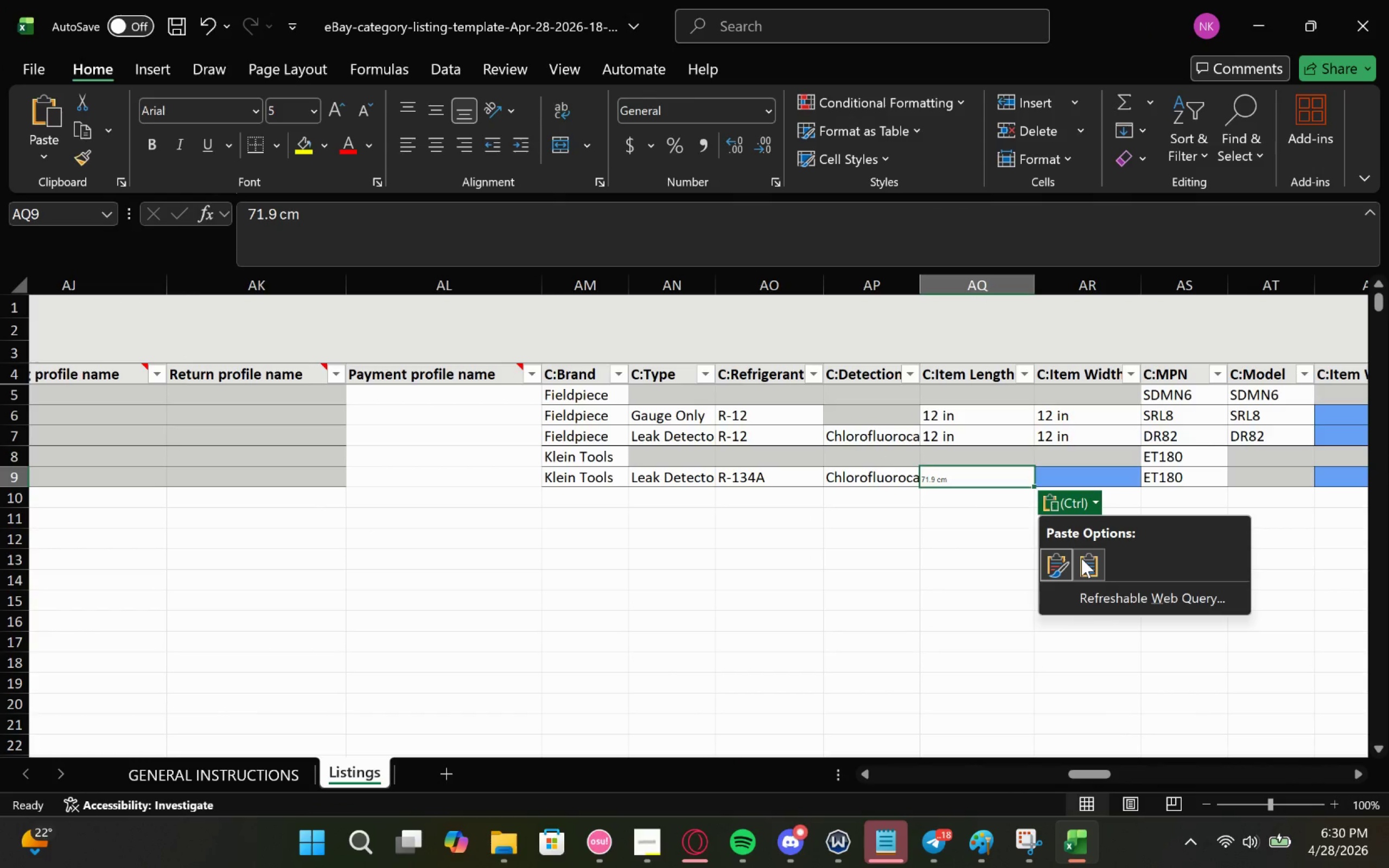 
left_click([1081, 558])
 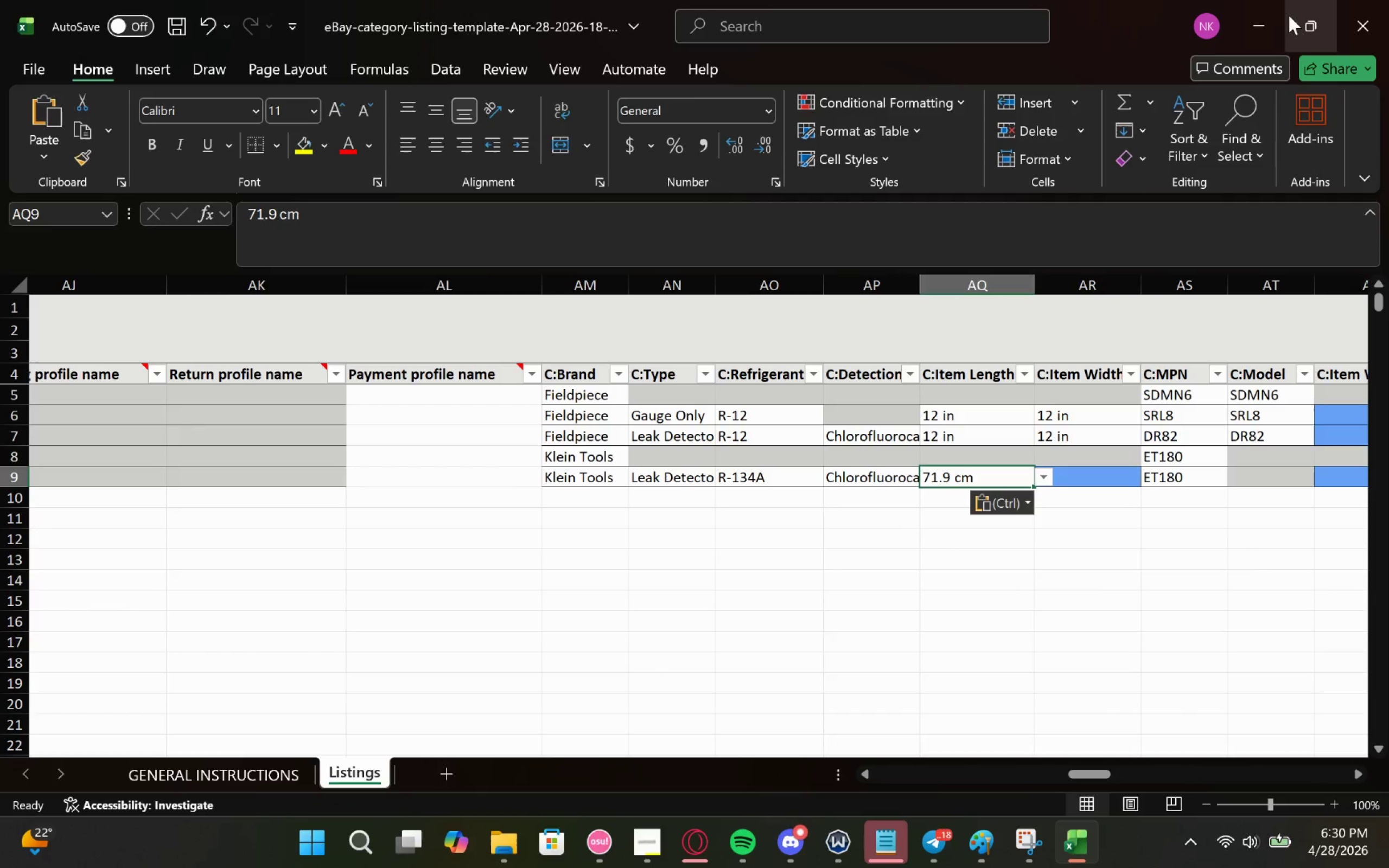 
left_click([1275, 19])
 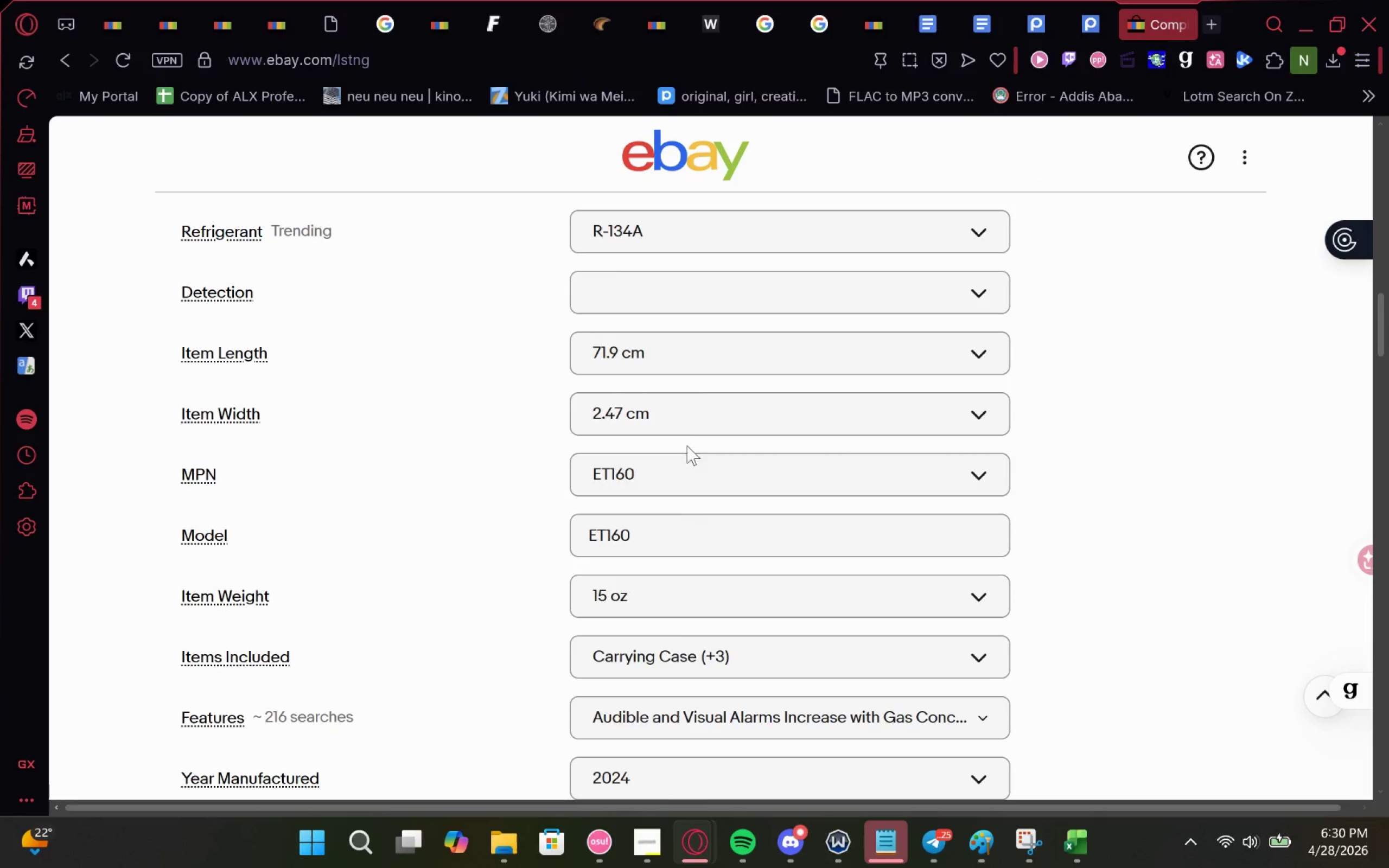 
left_click_drag(start_coordinate=[683, 409], to_coordinate=[596, 412])
 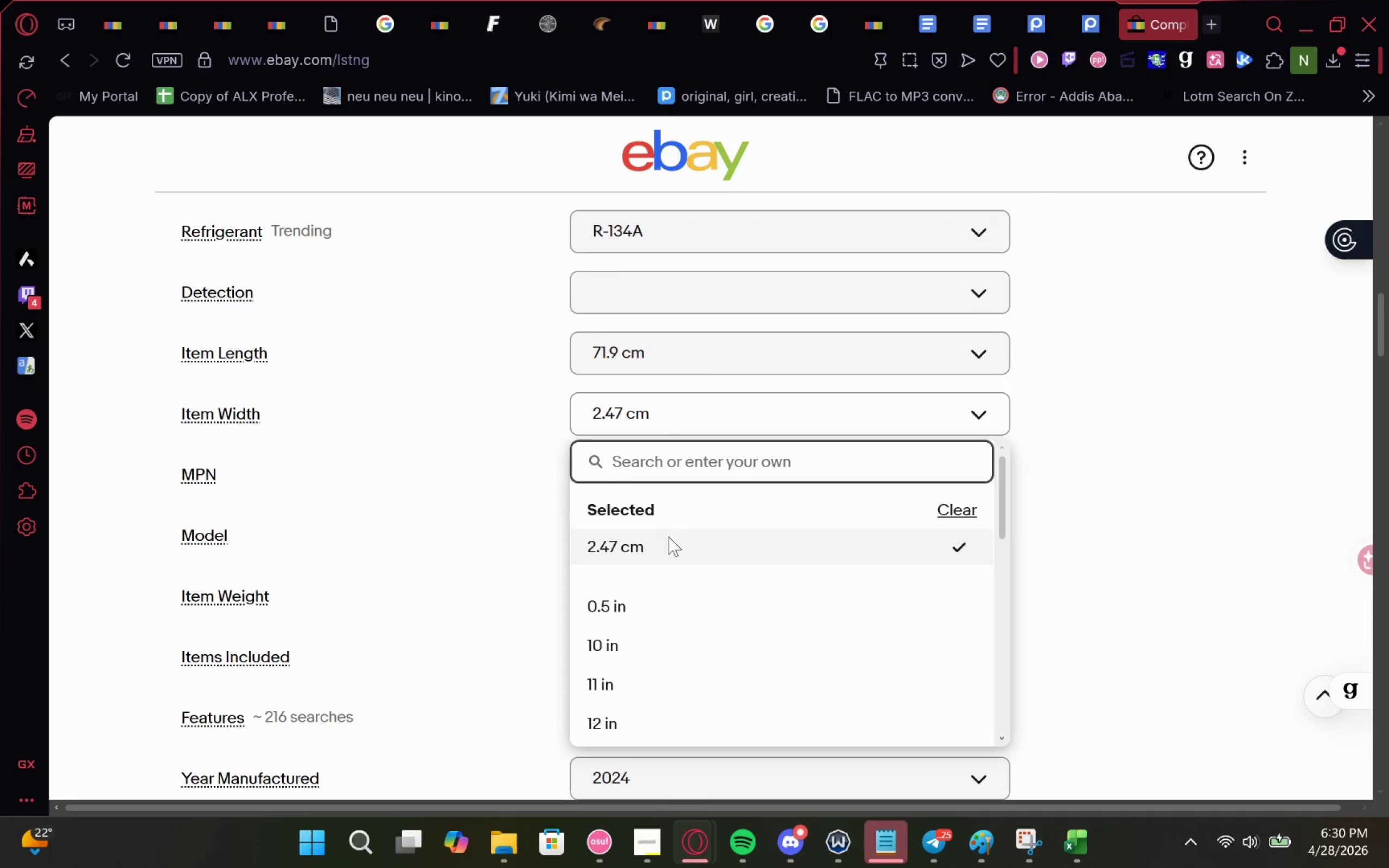 
left_click_drag(start_coordinate=[668, 552], to_coordinate=[570, 555])
 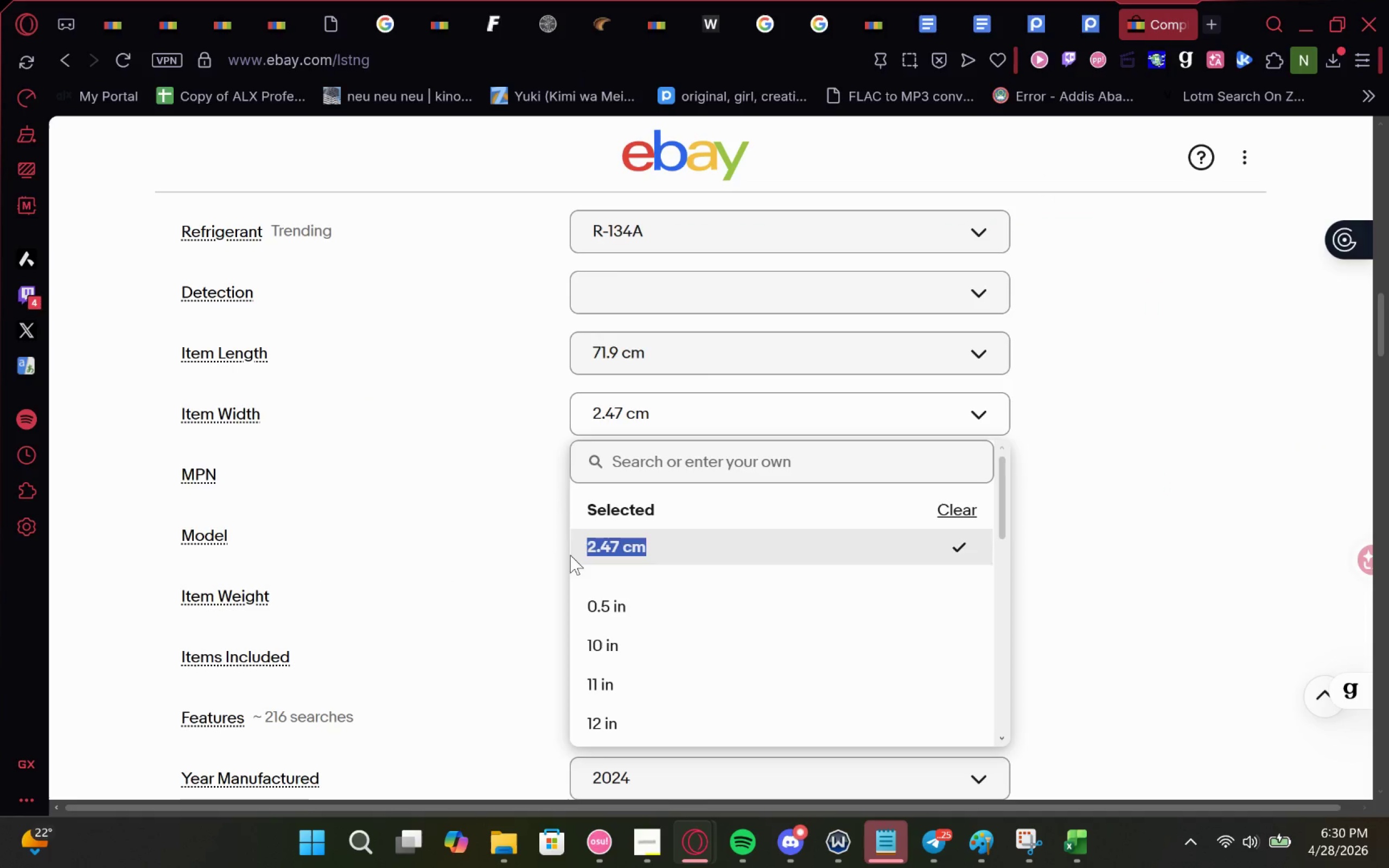 
key(Control+C)
 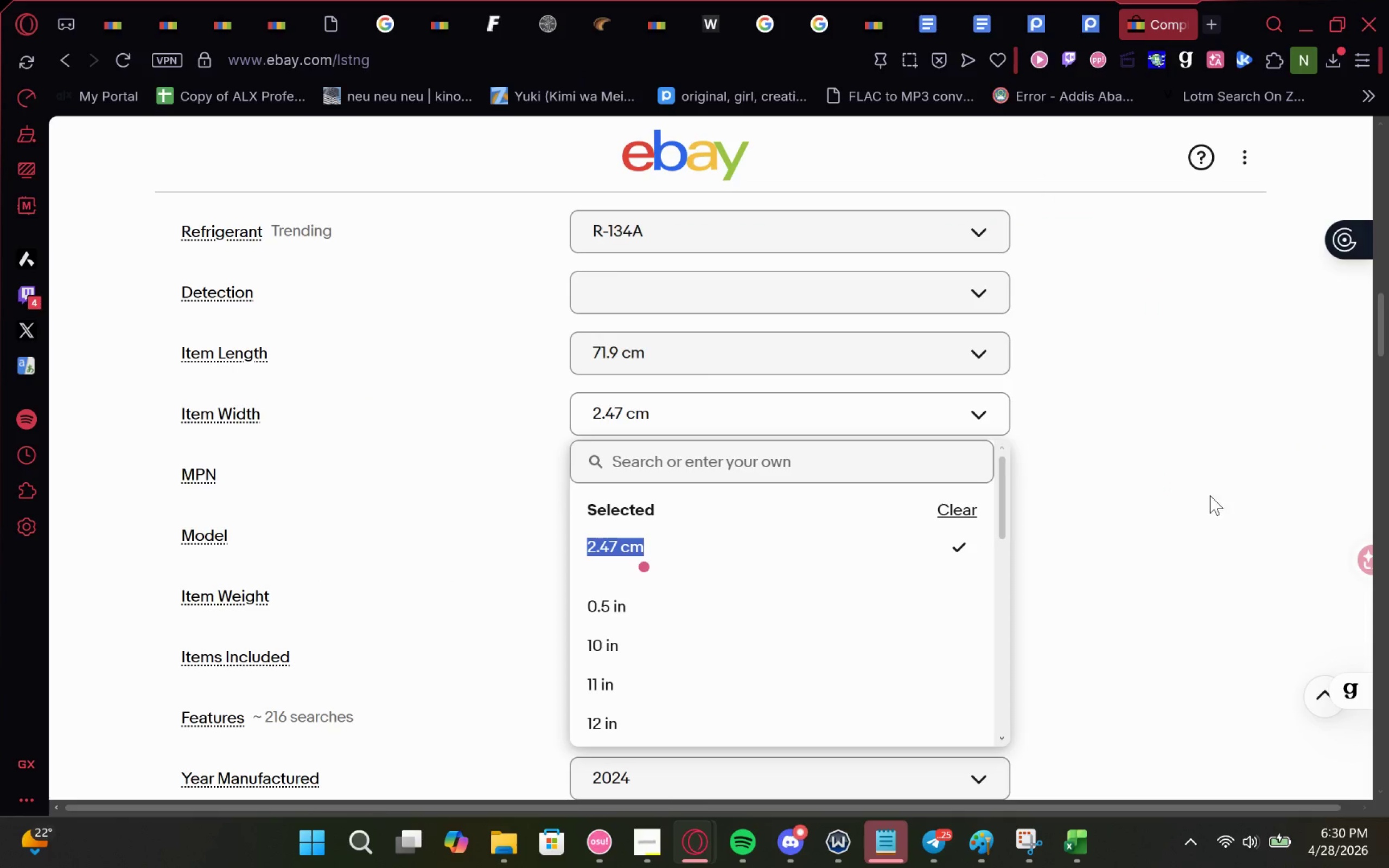 
left_click([1204, 483])
 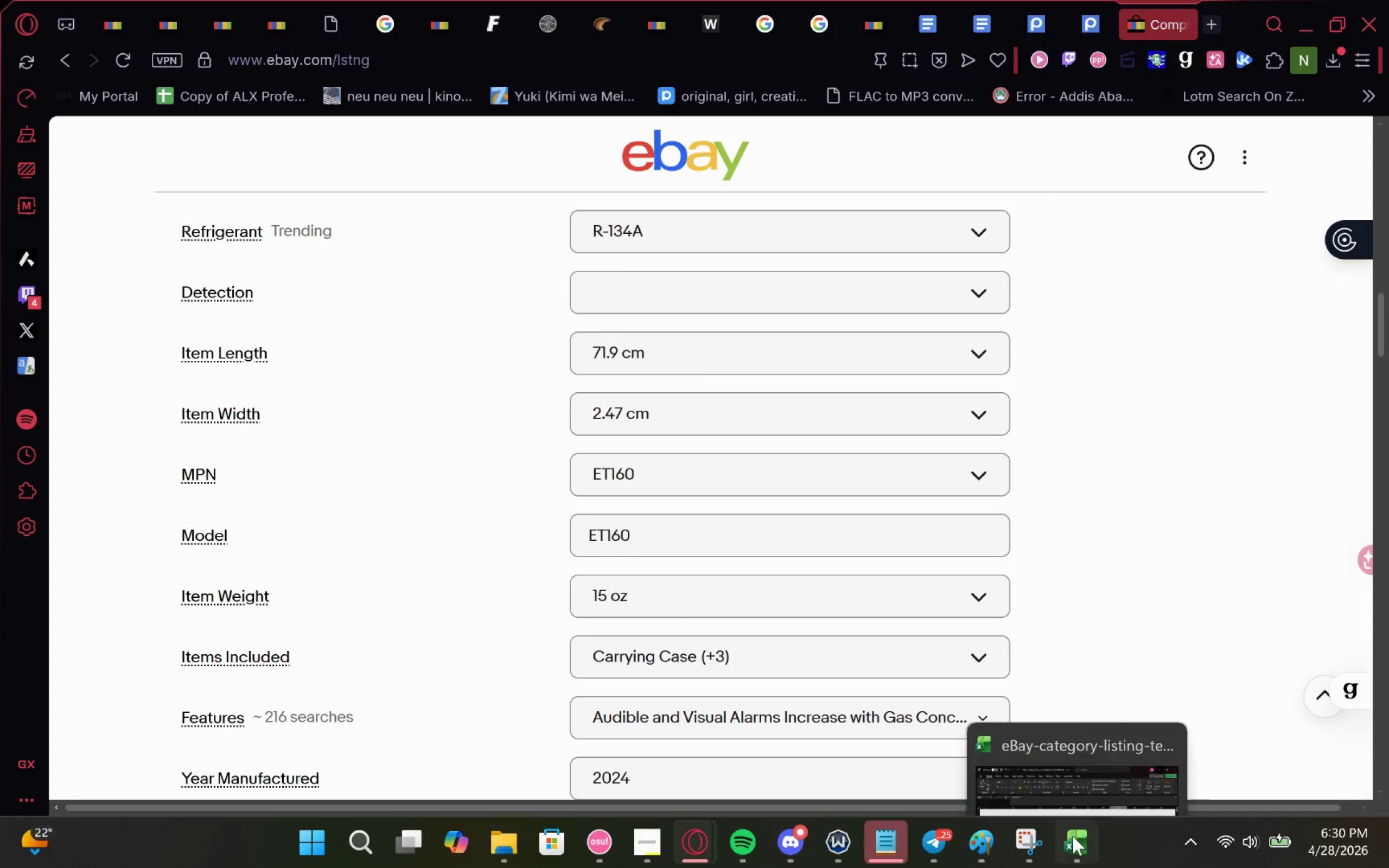 
left_click([1105, 720])
 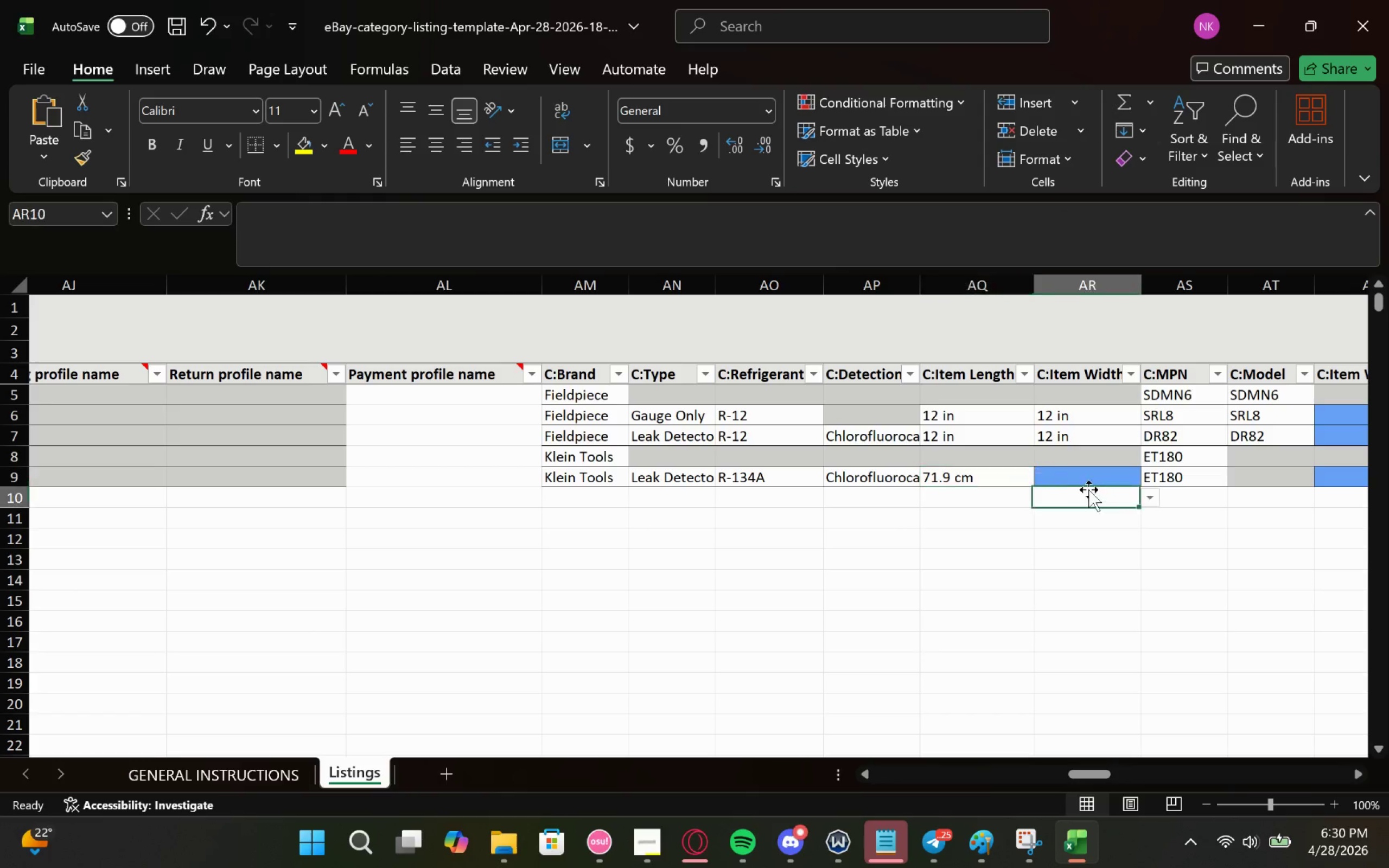 
double_click([1099, 480])
 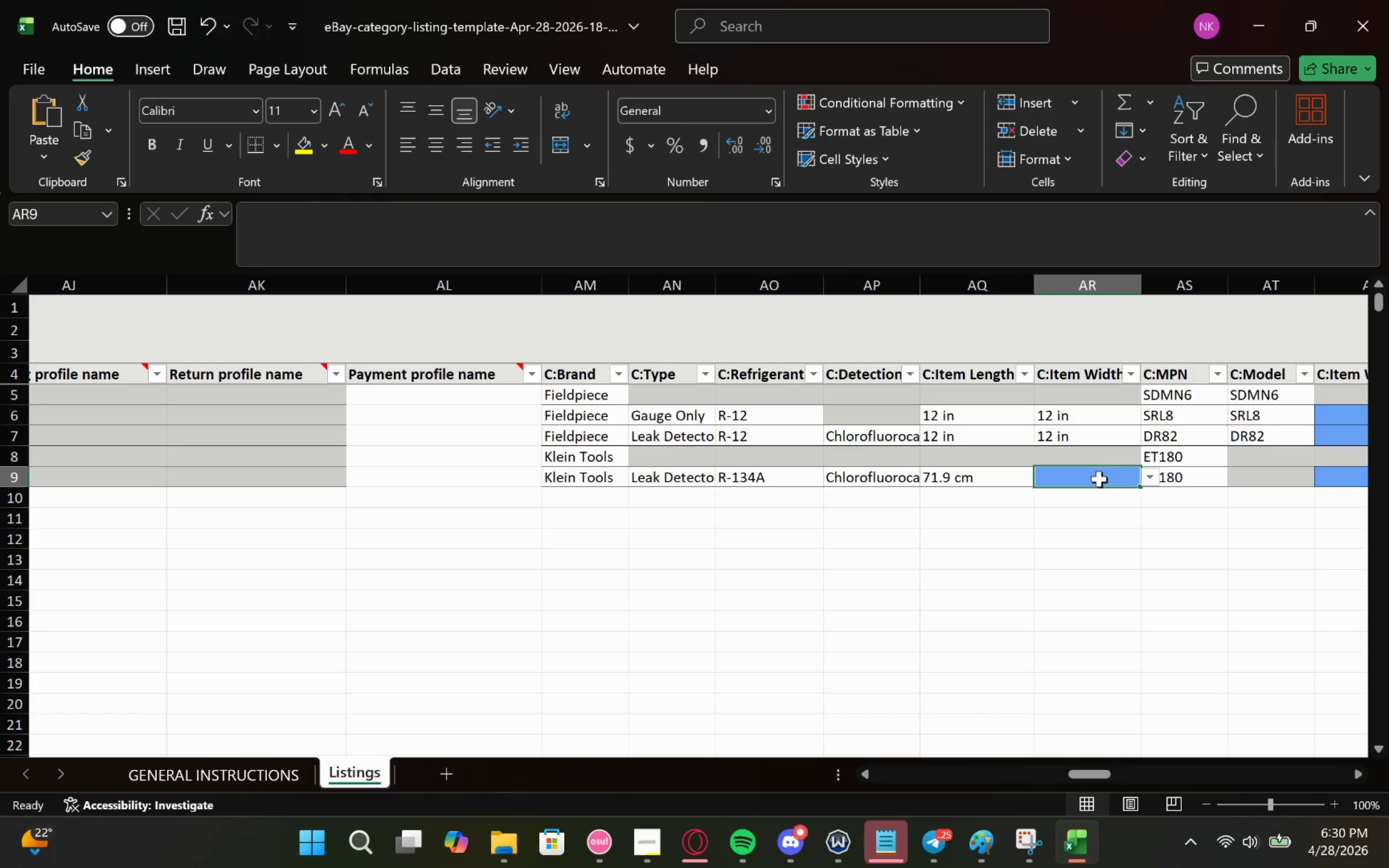 
triple_click([1099, 479])
 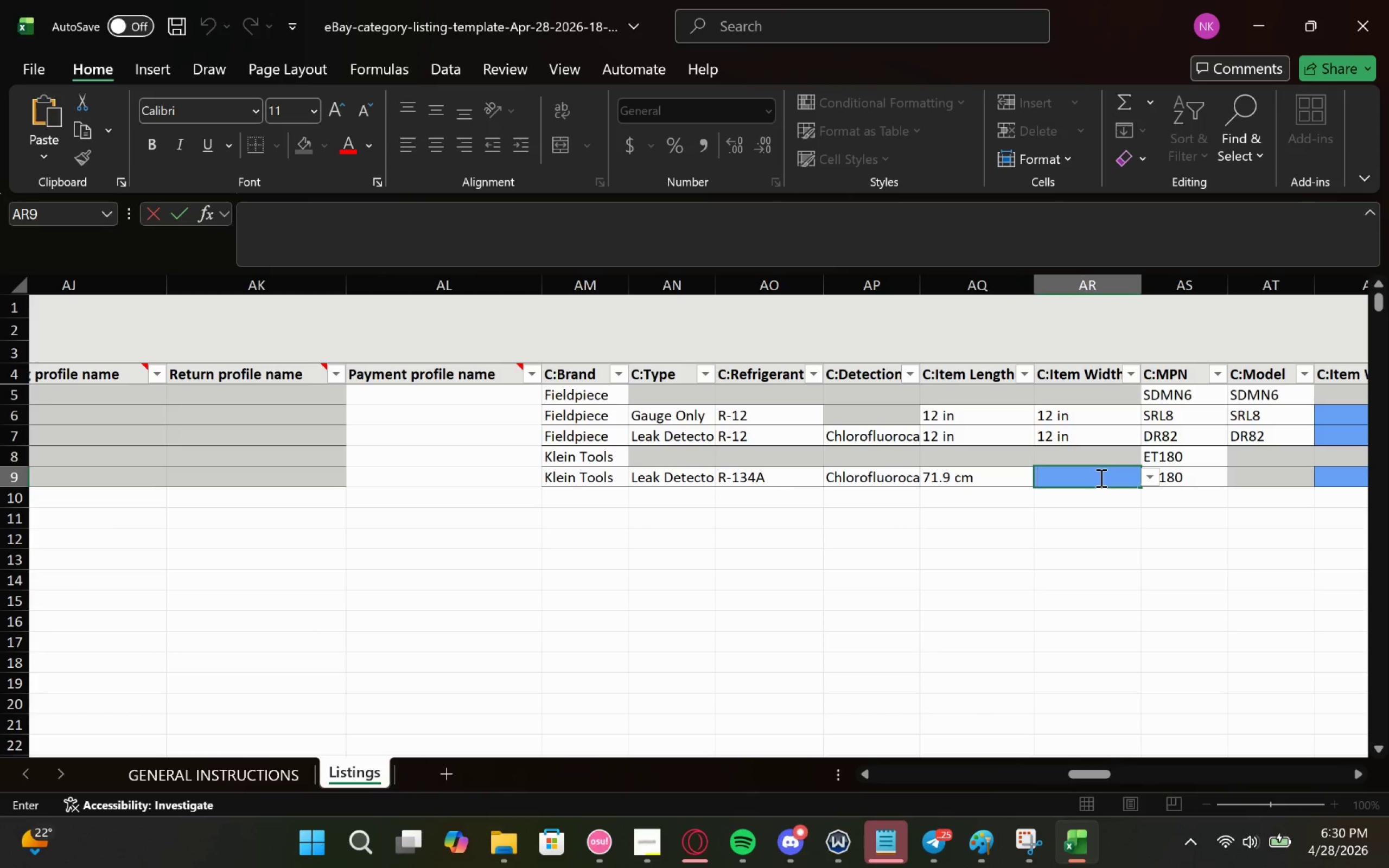 
key(Control+V)
 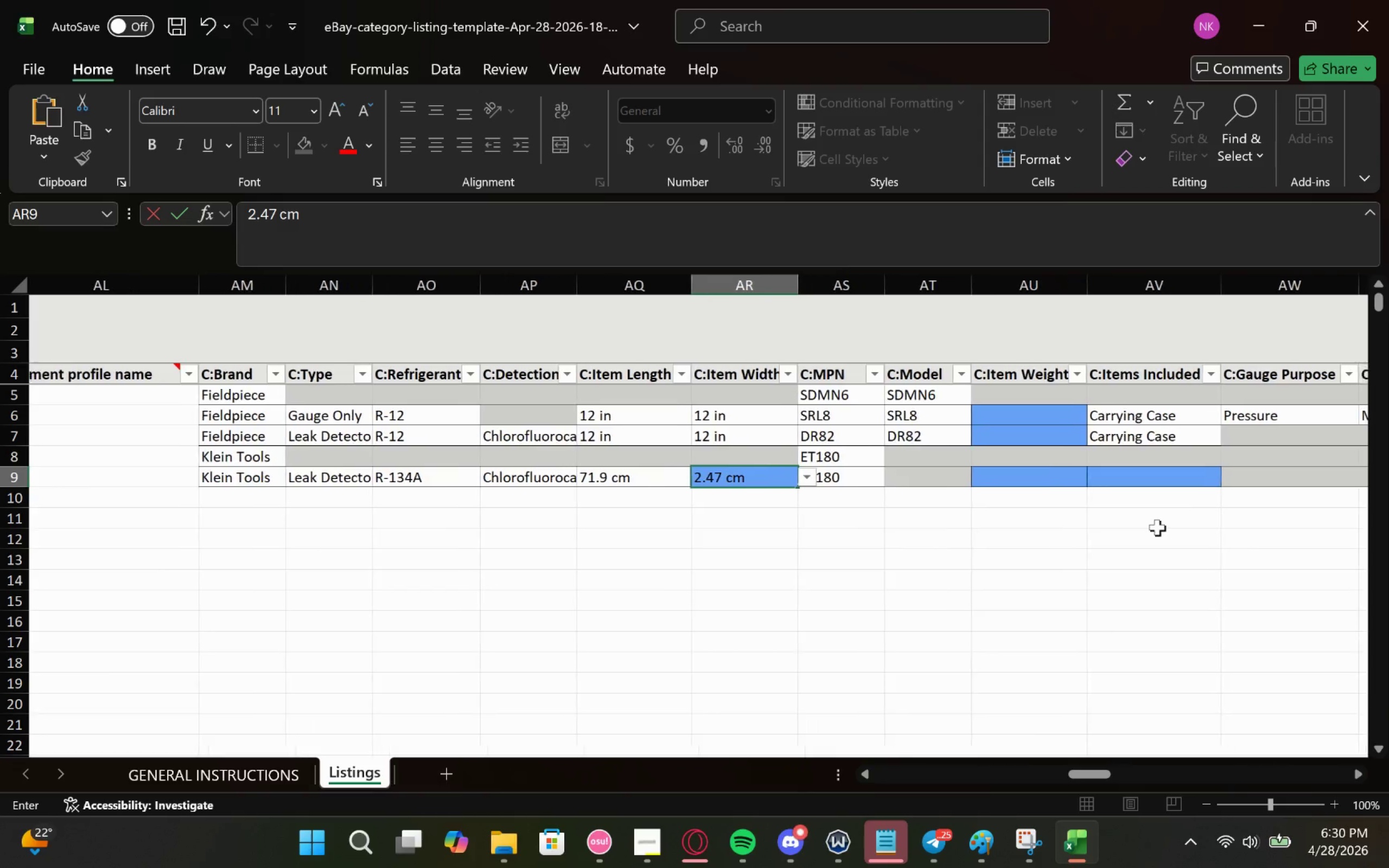 
left_click([903, 567])
 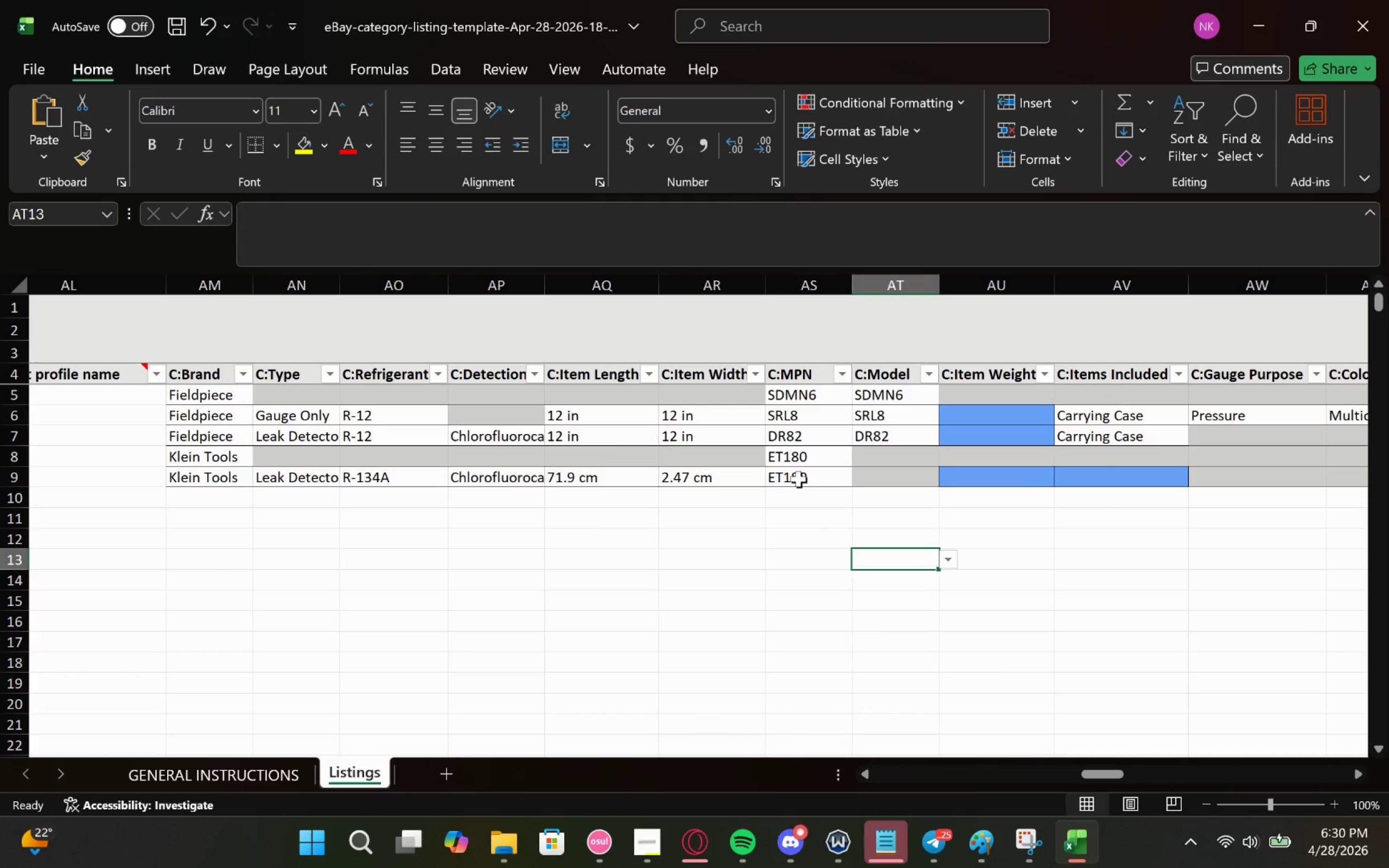 
double_click([799, 479])
 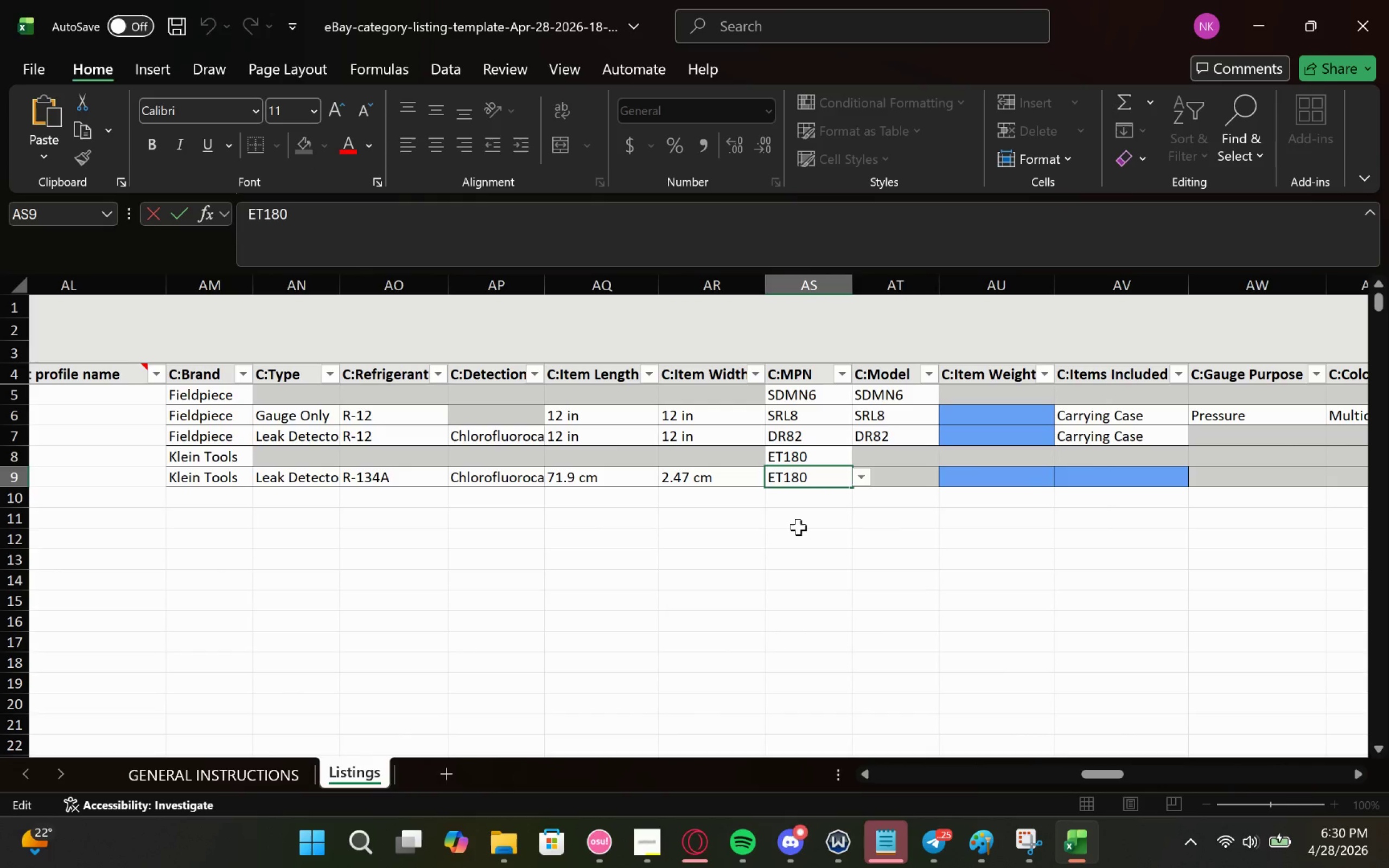 
key(Backspace)
 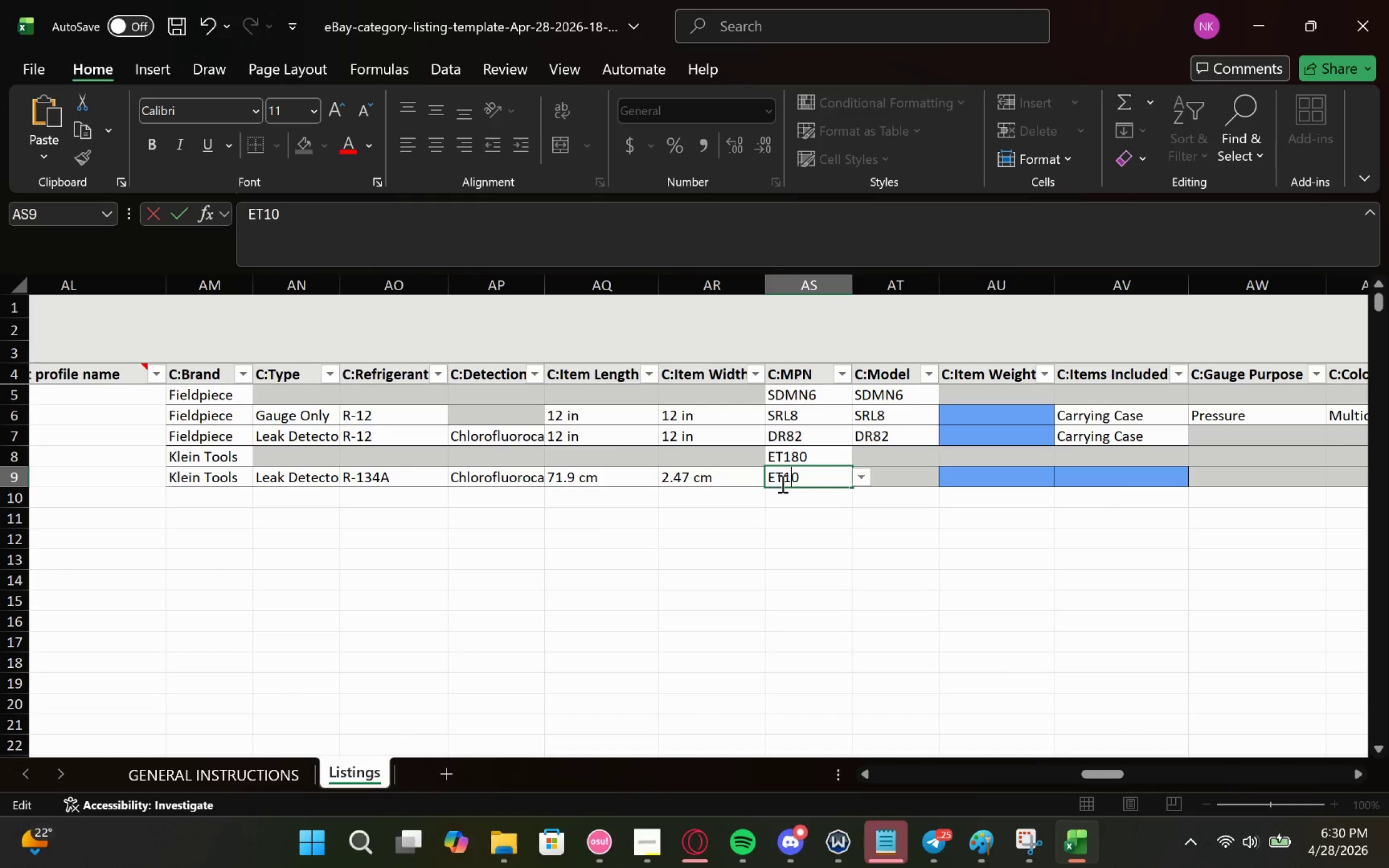 
key(2)
 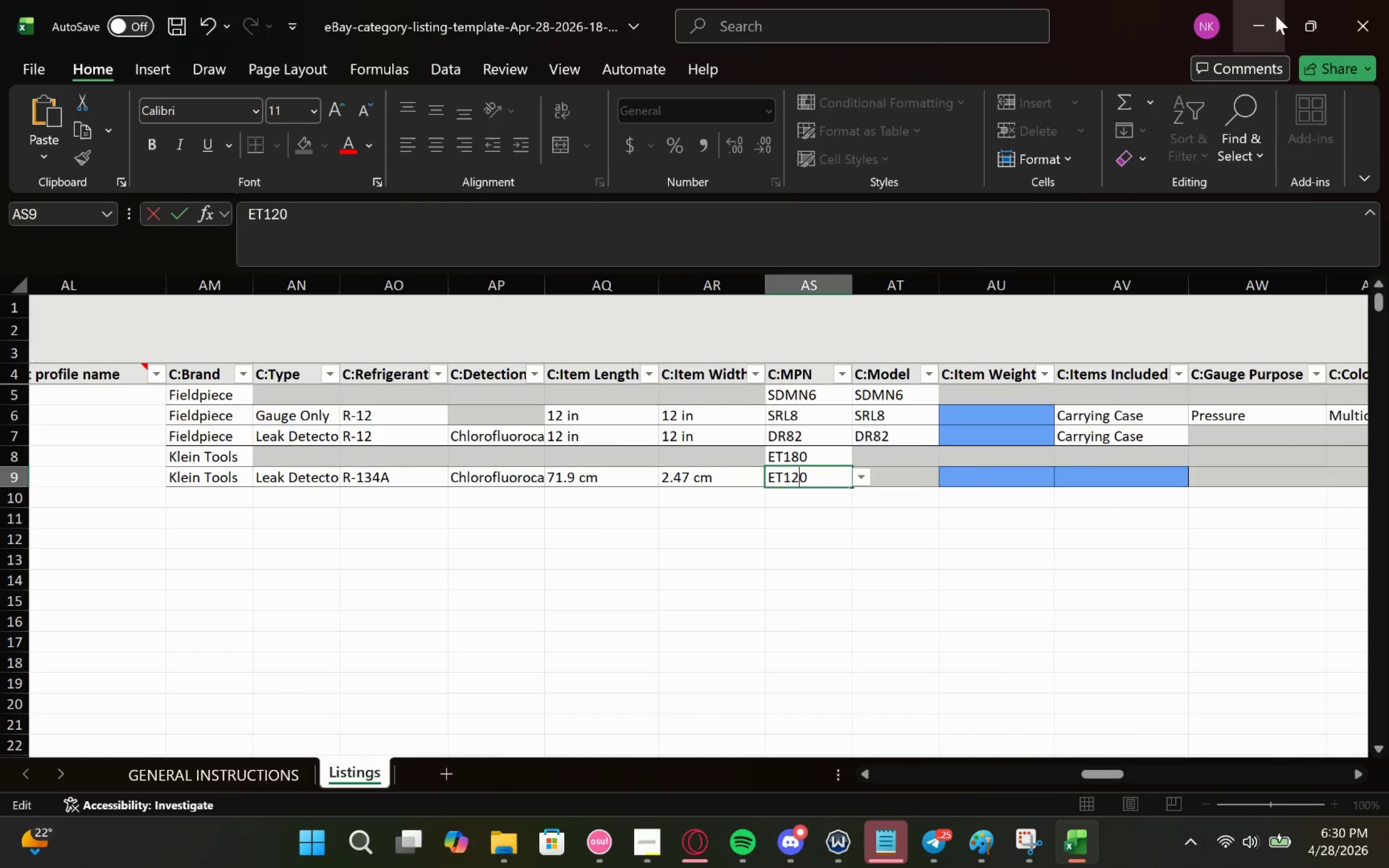 
left_click([1271, 18])
 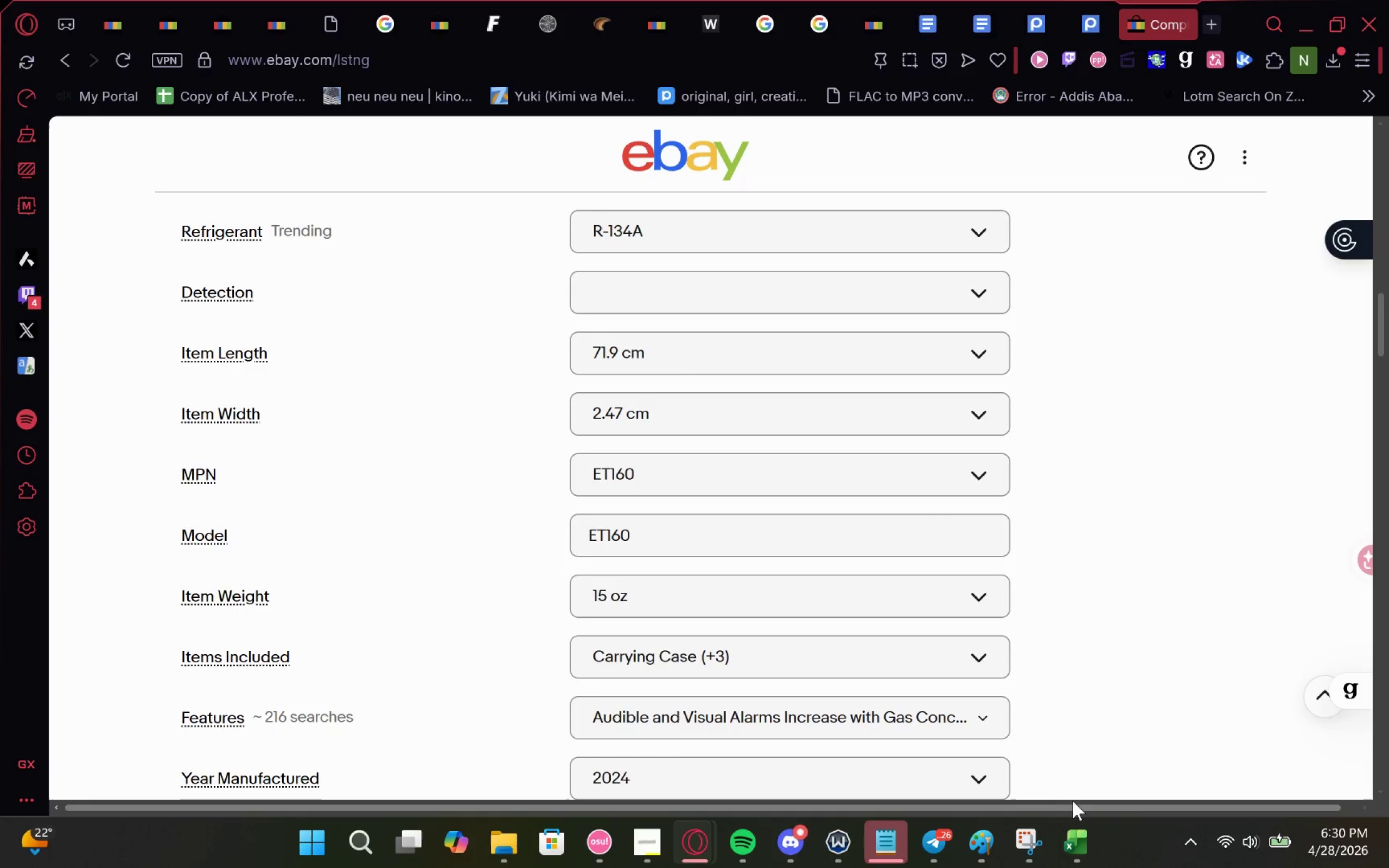 
left_click([1082, 722])
 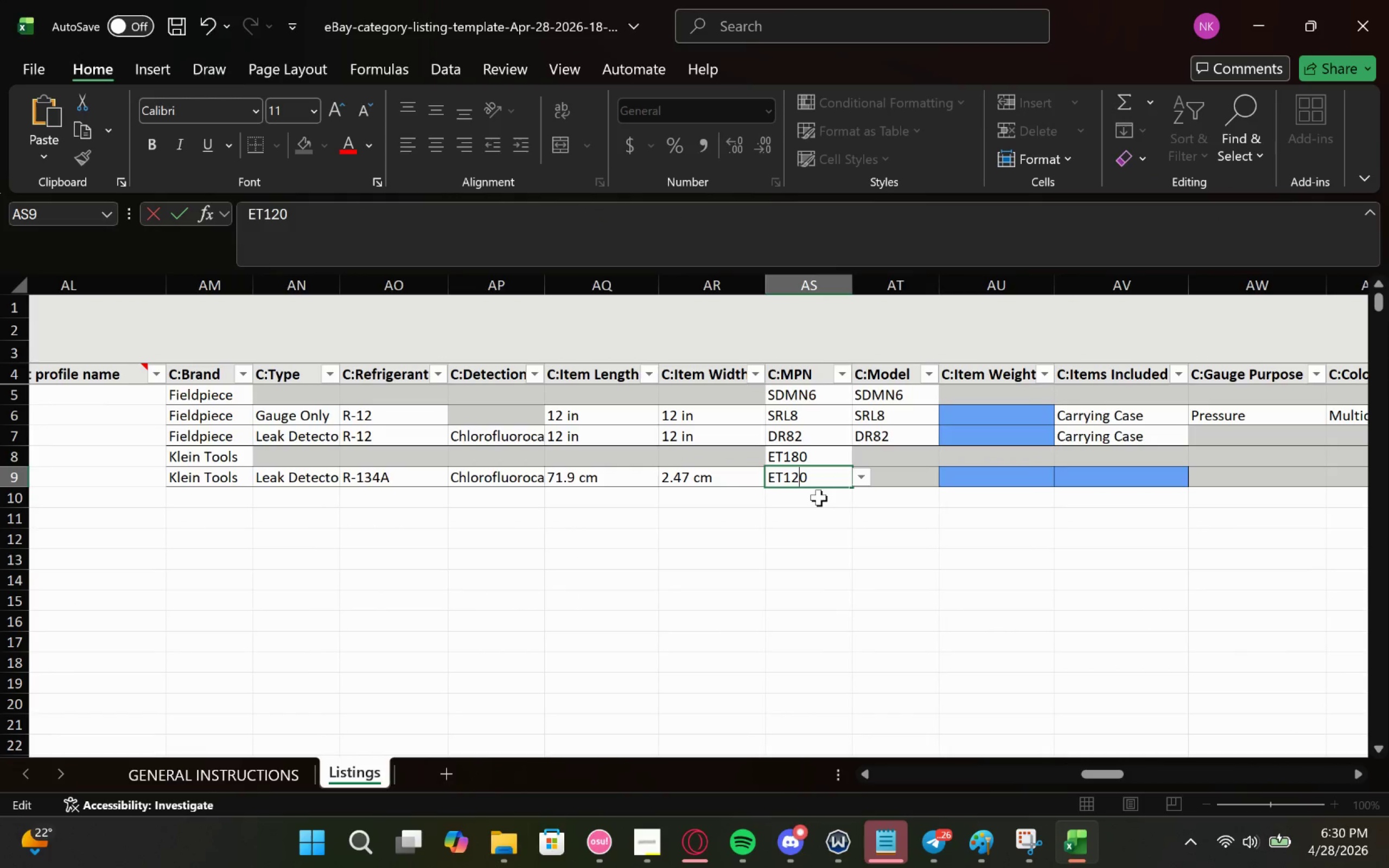 
key(Backspace)
 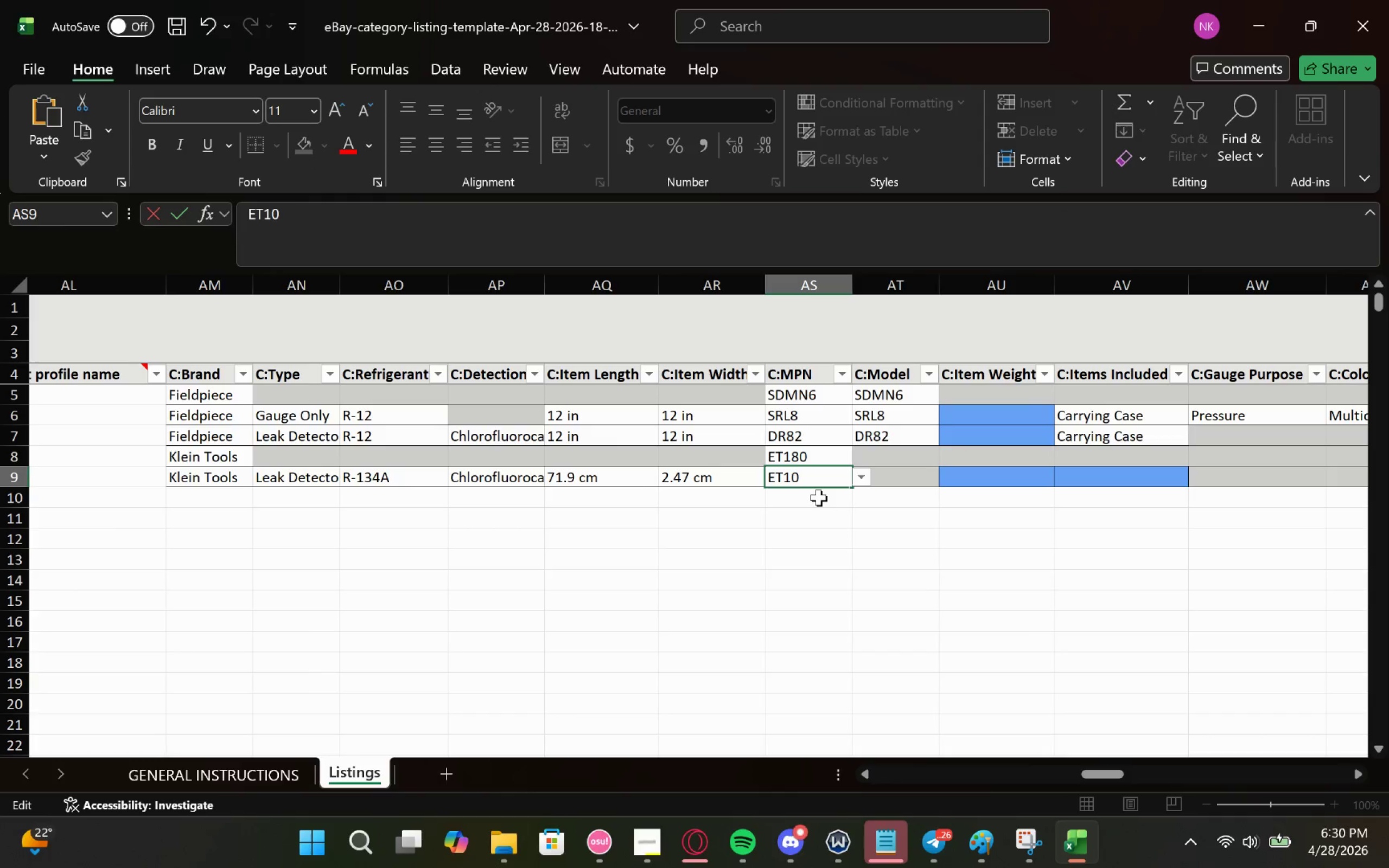 
key(6)
 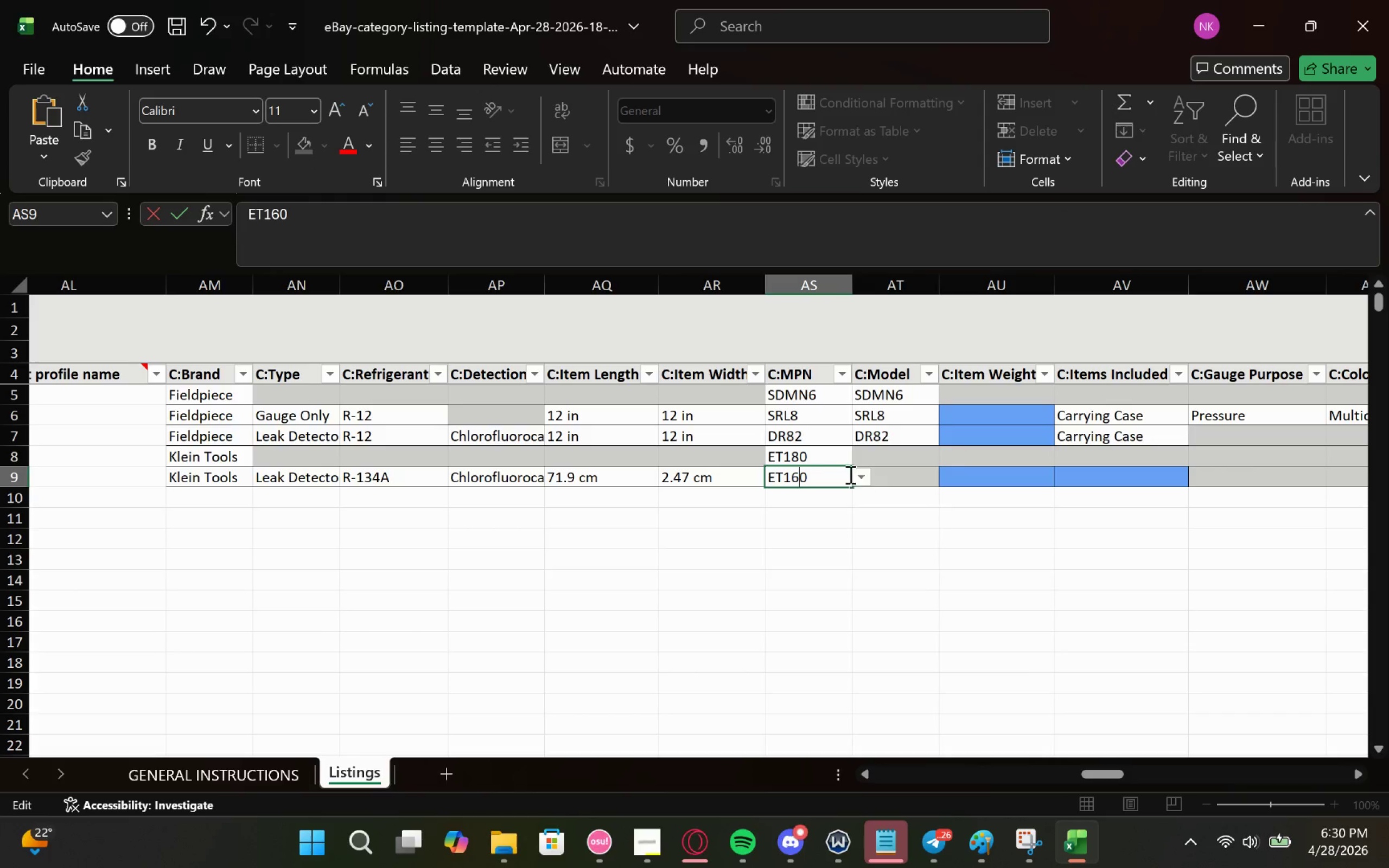 
left_click([862, 520])
 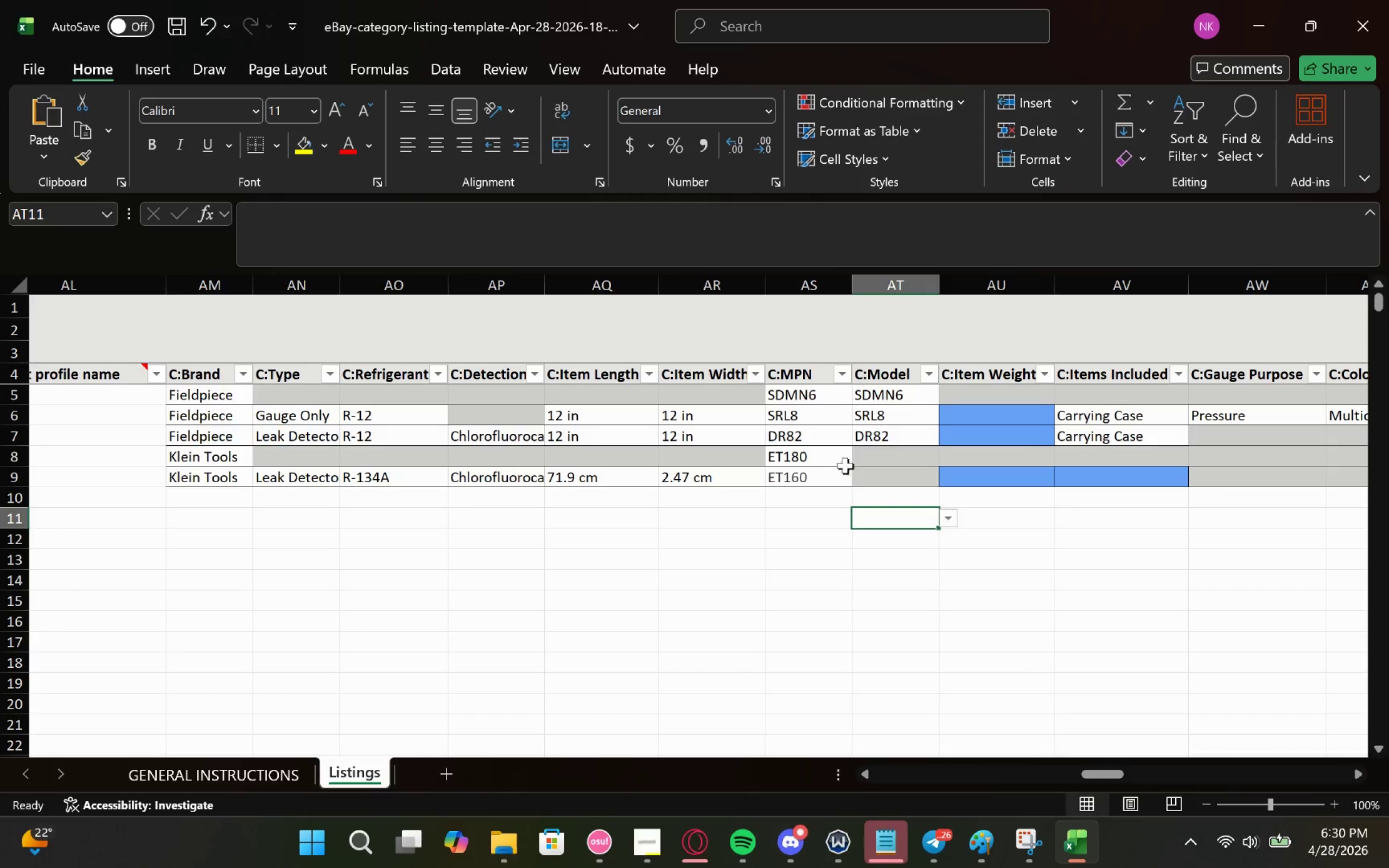 
left_click([798, 453])
 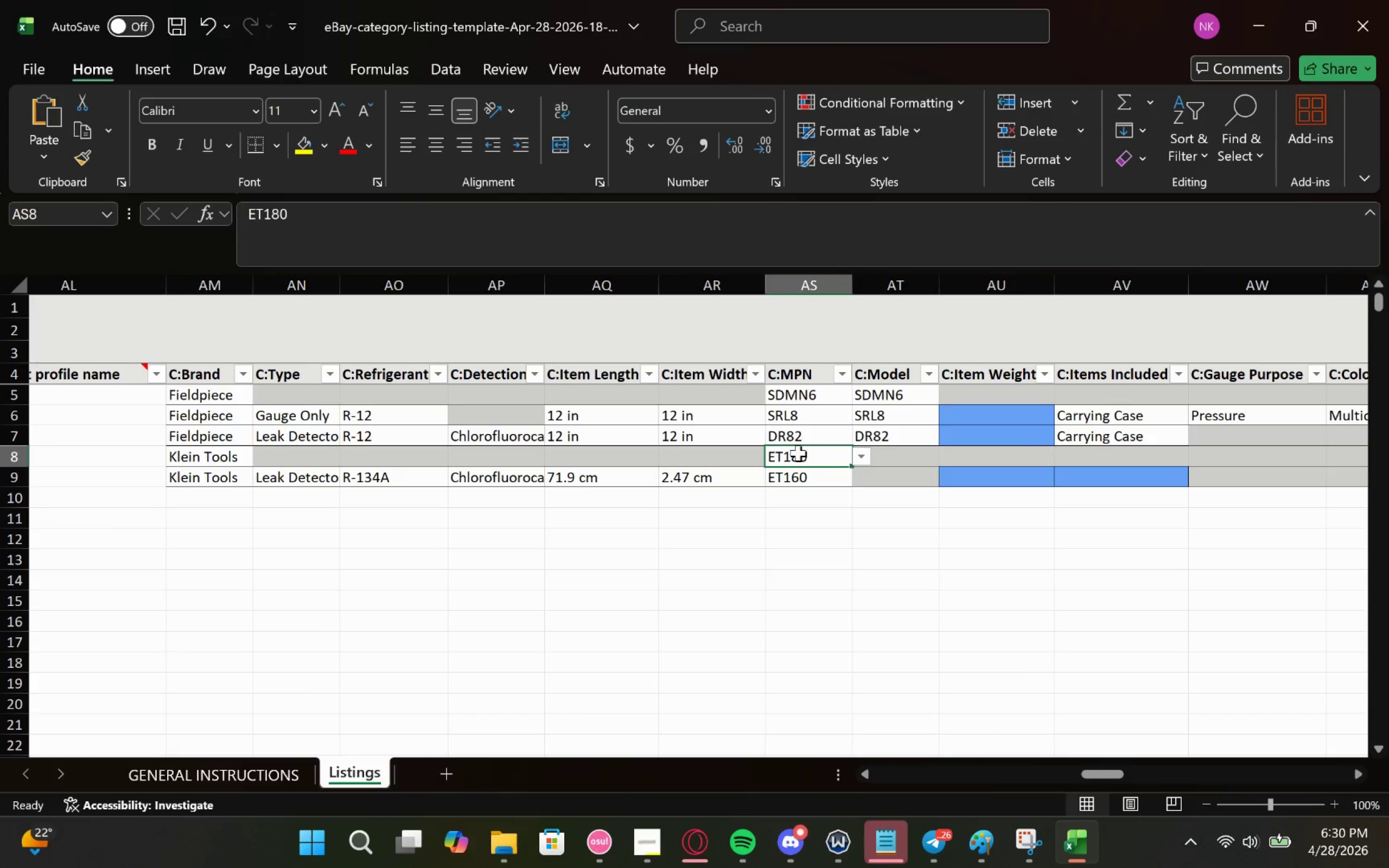 
key(Control+C)
 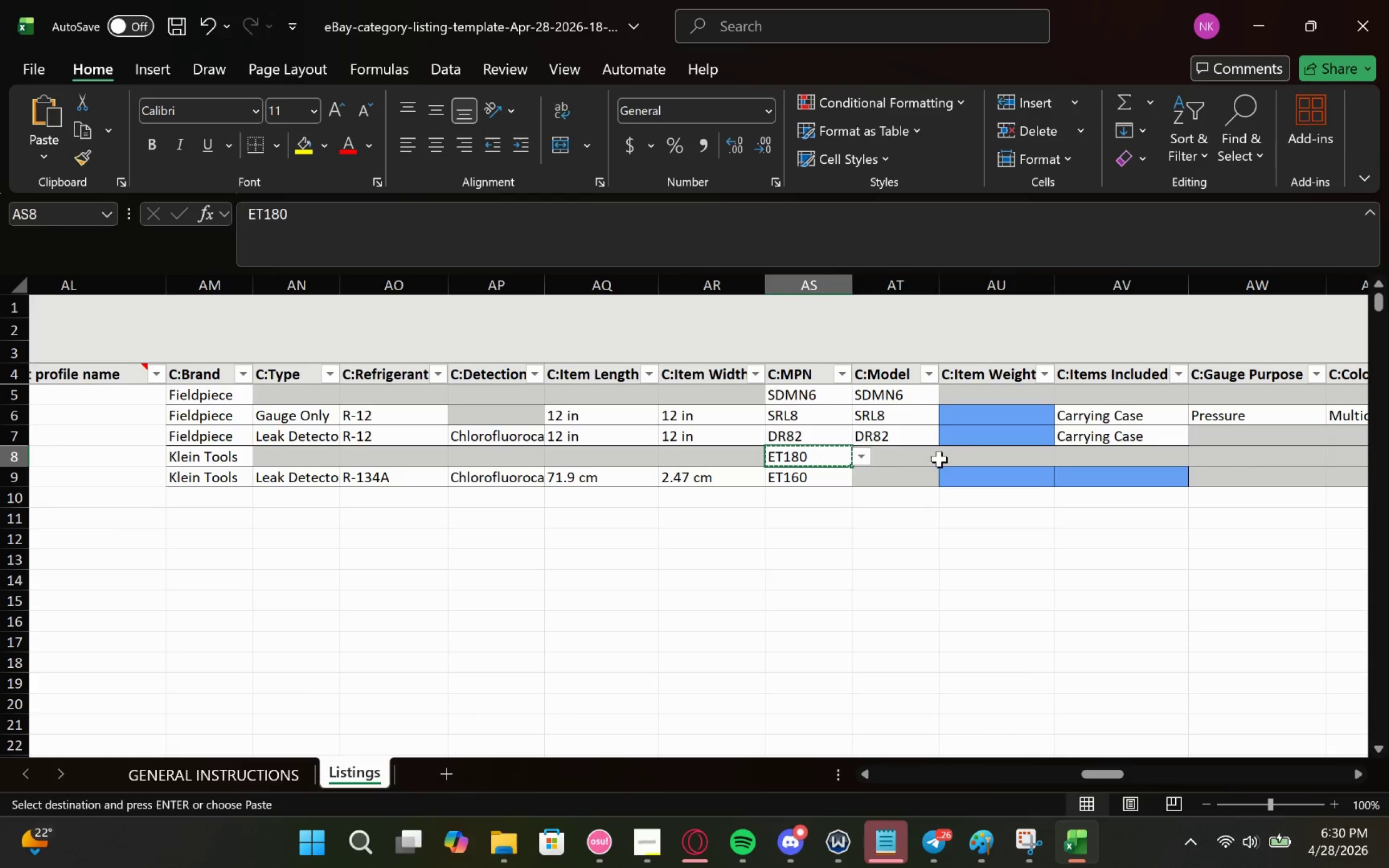 
left_click([902, 457])
 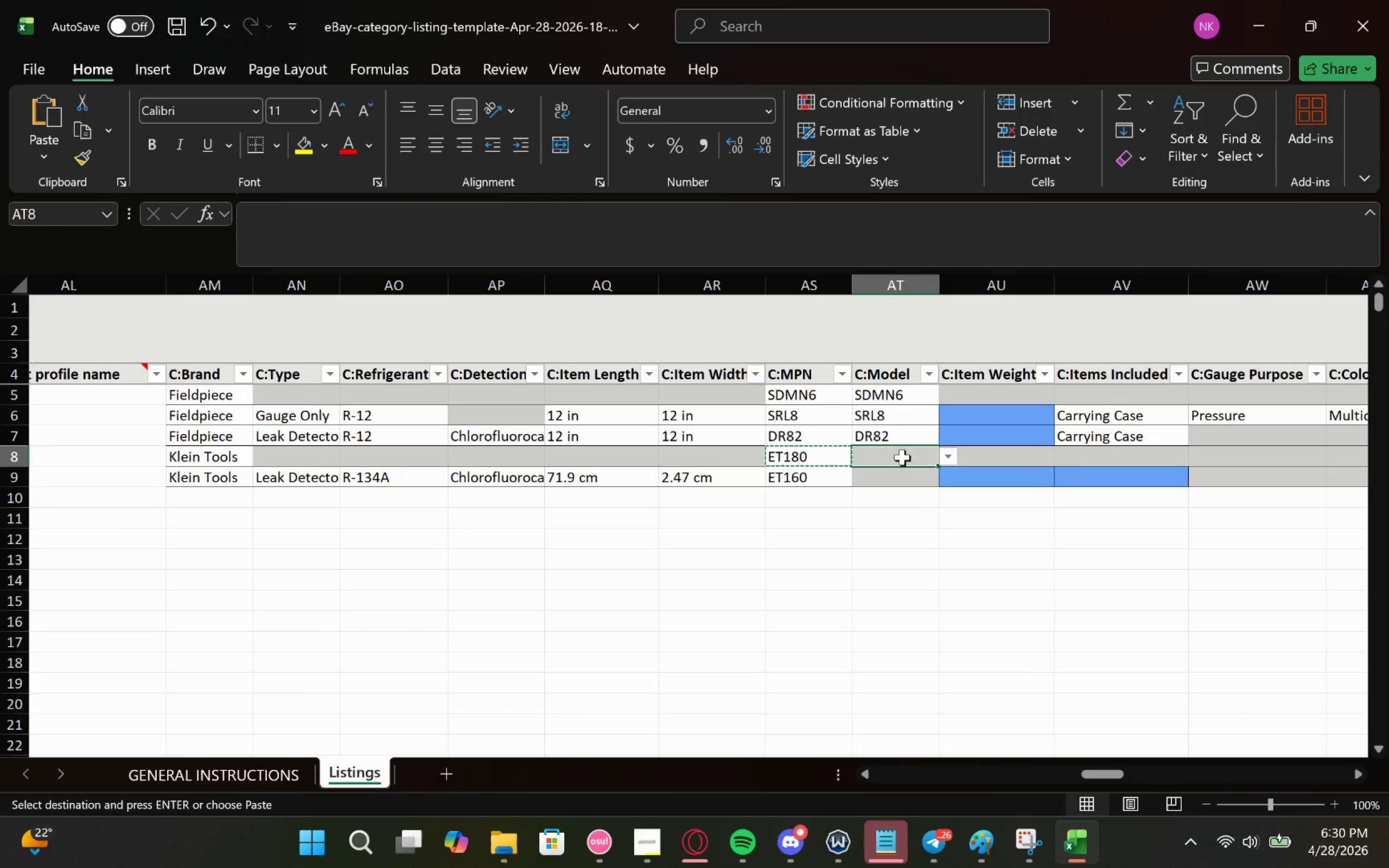 
key(Control+ControlLeft)
 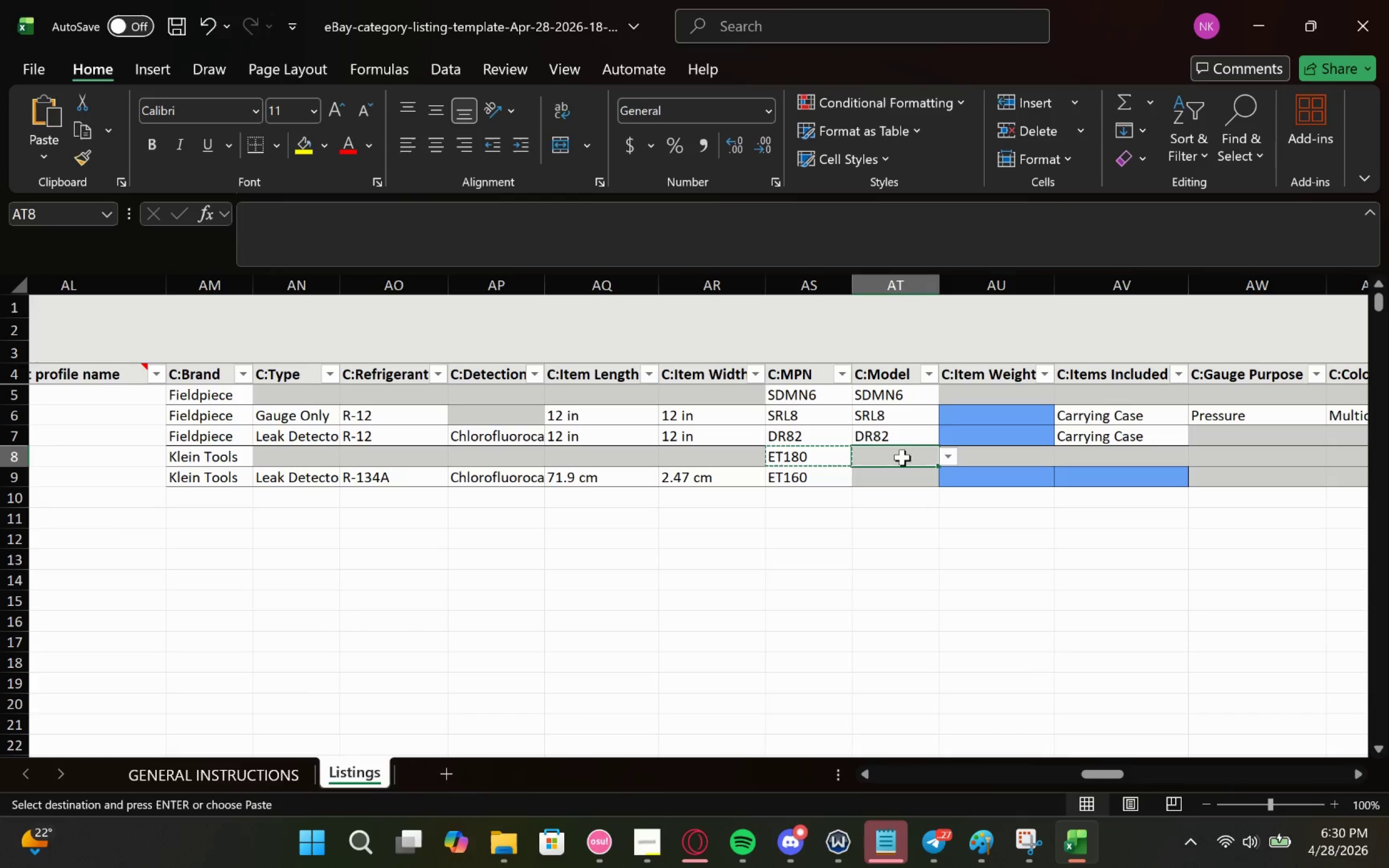 
key(Control+V)
 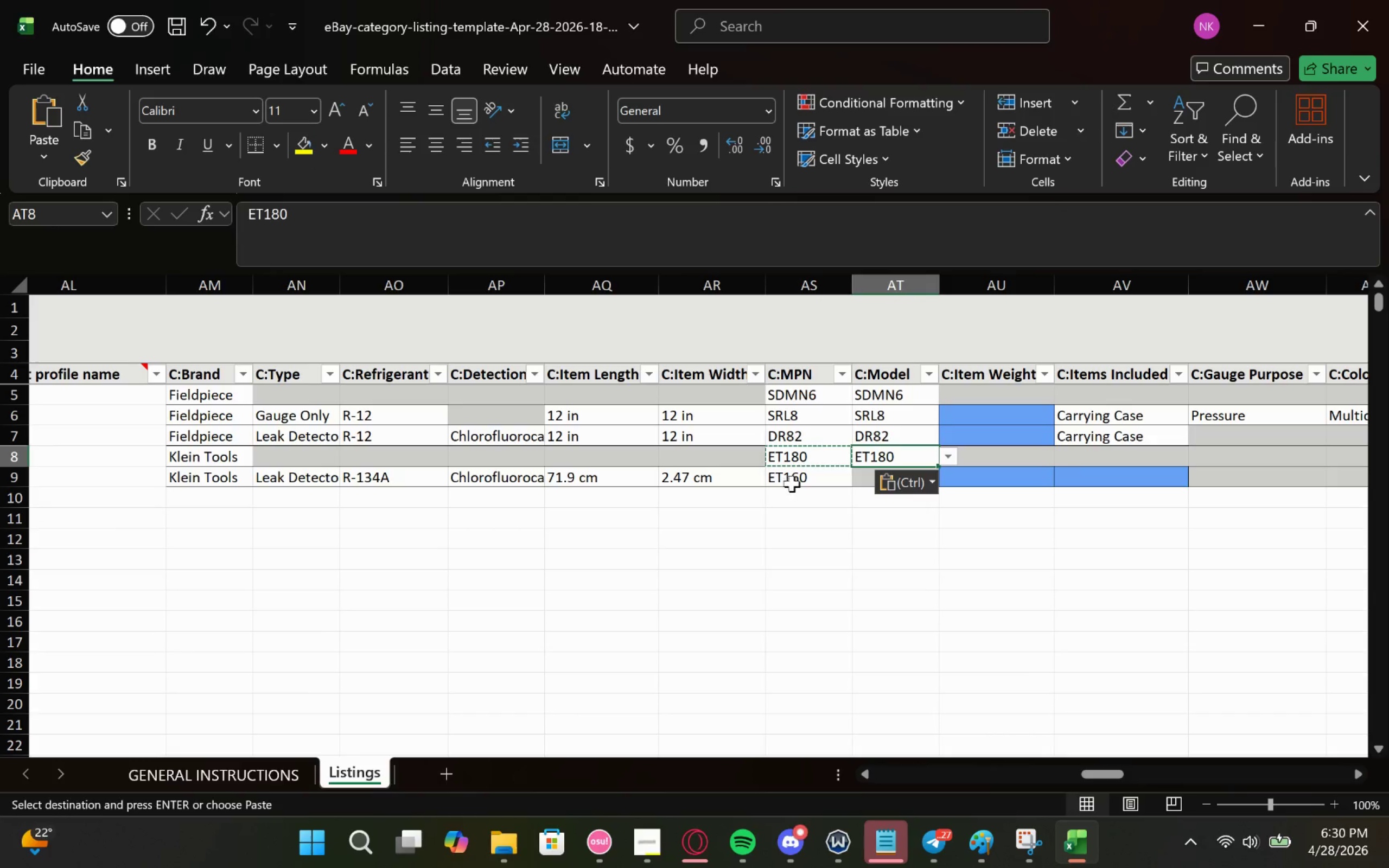 
left_click([803, 479])
 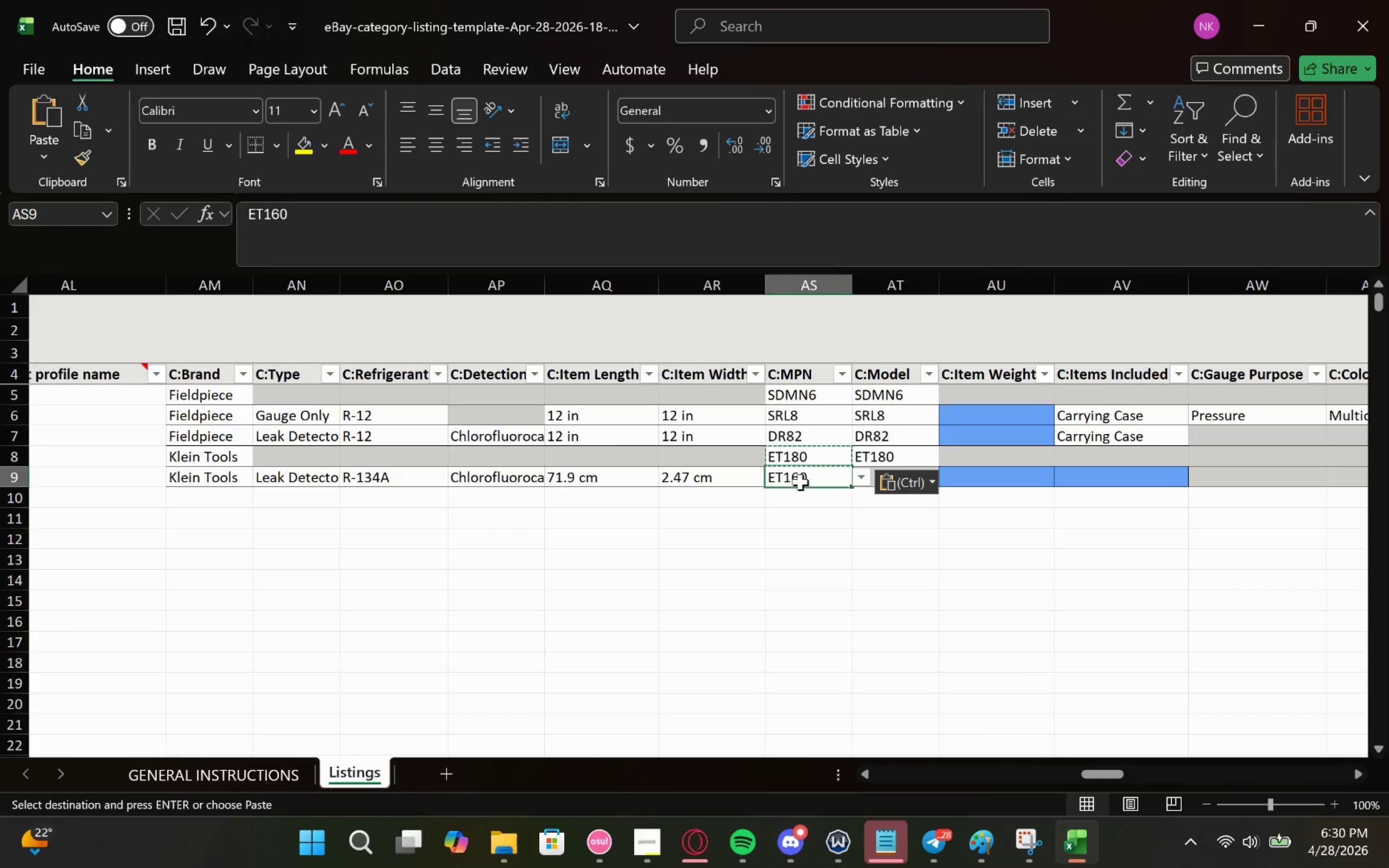 
key(Control+C)
 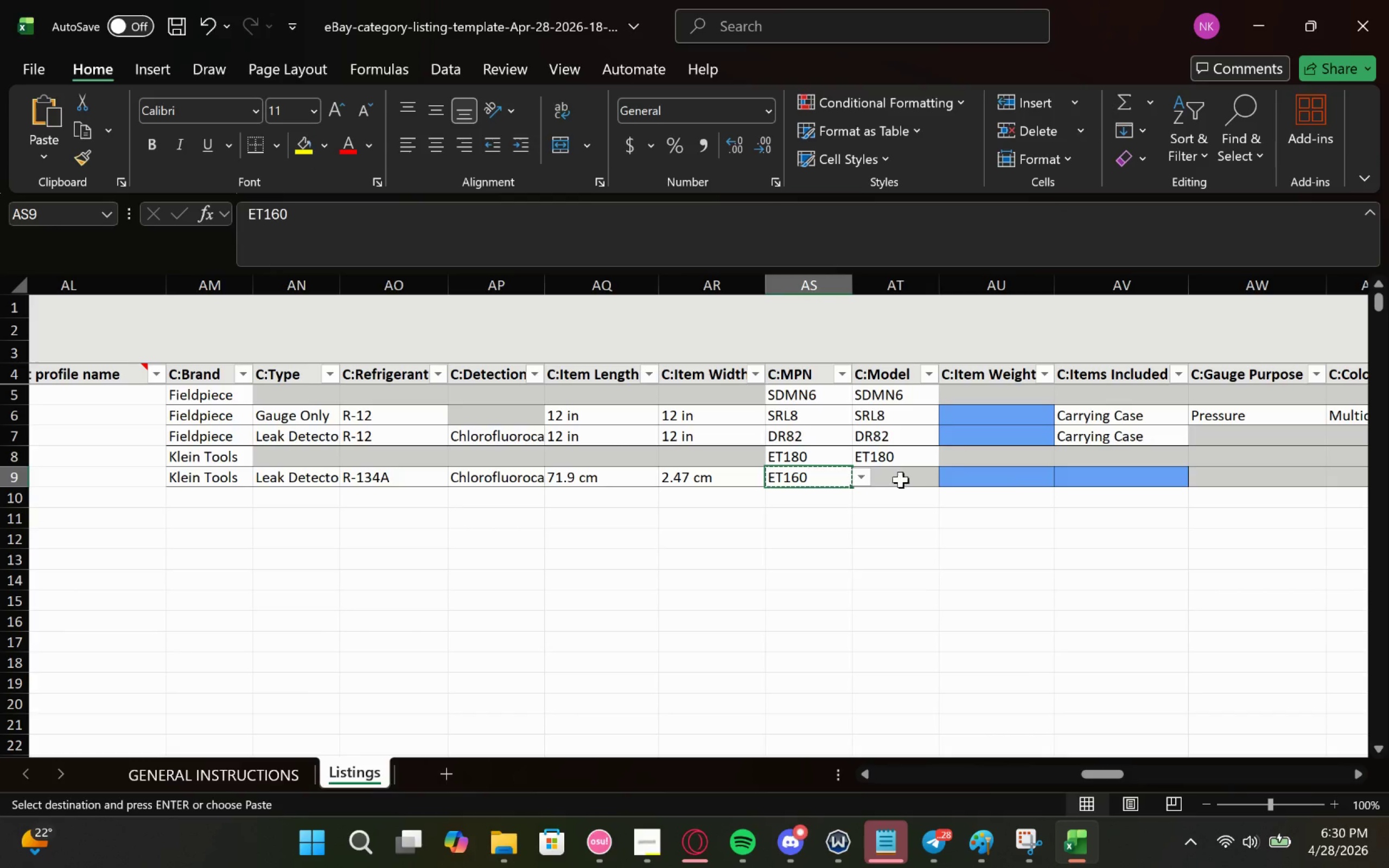 
left_click([922, 475])
 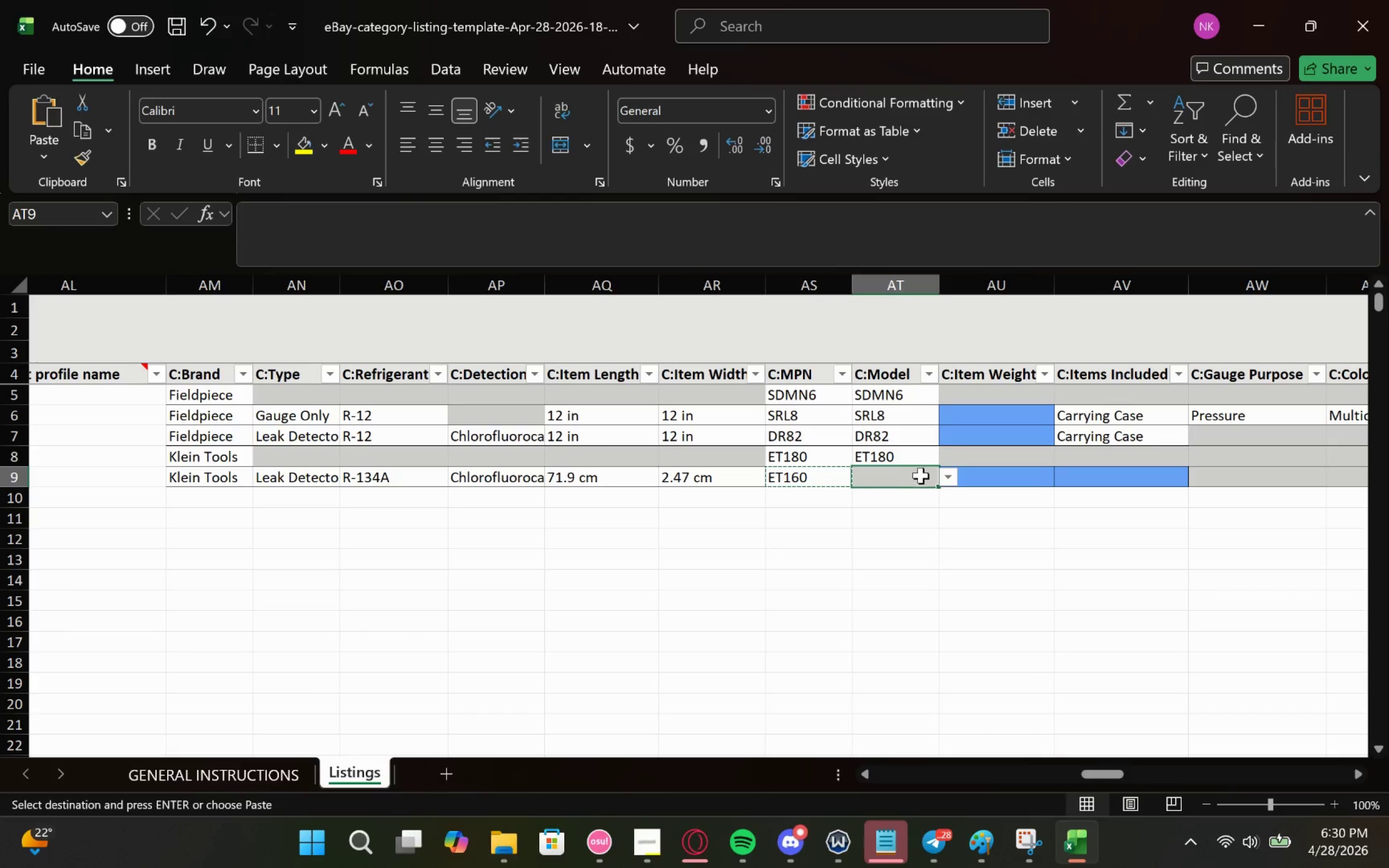 
key(Control+V)
 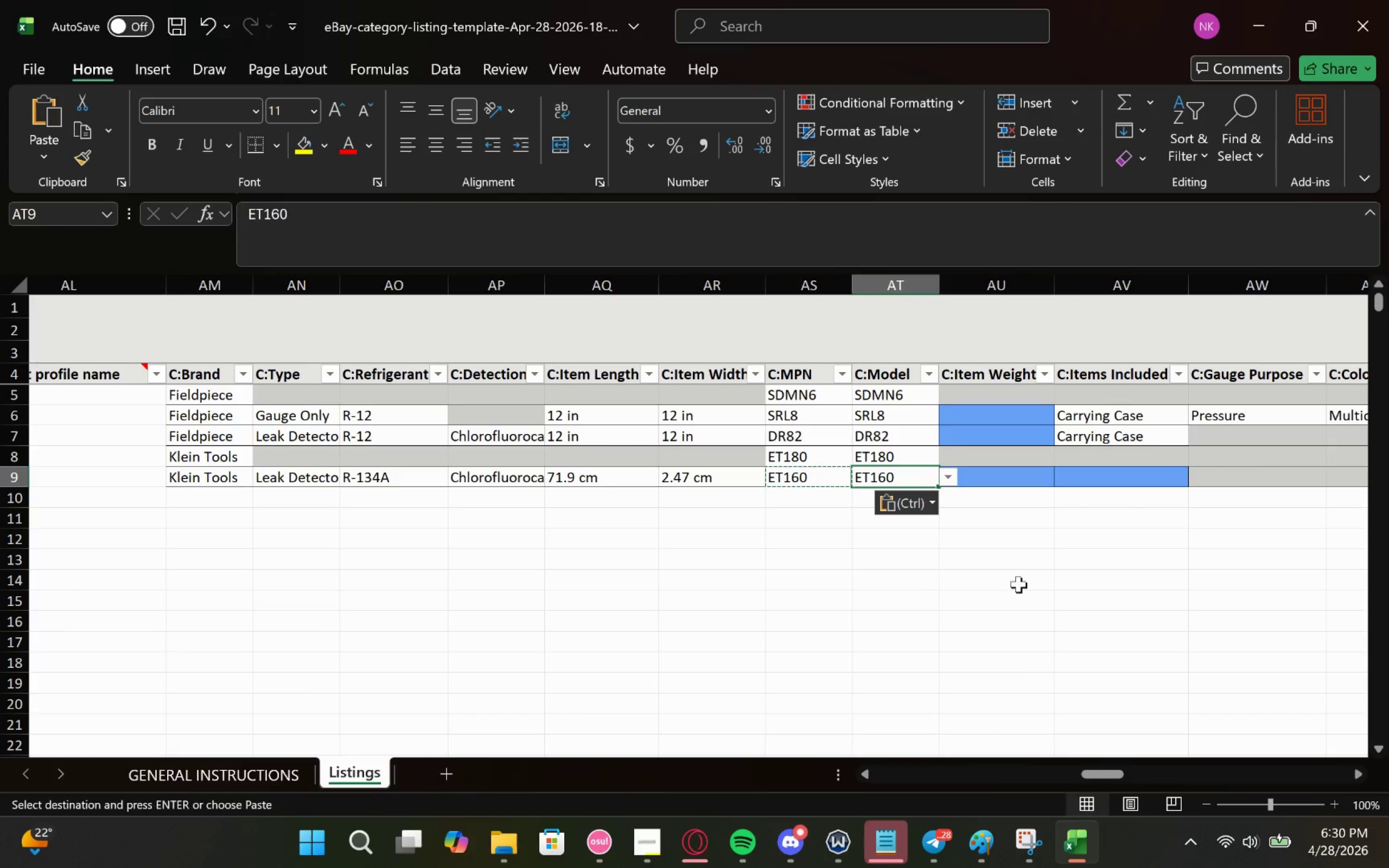 
left_click([1033, 578])
 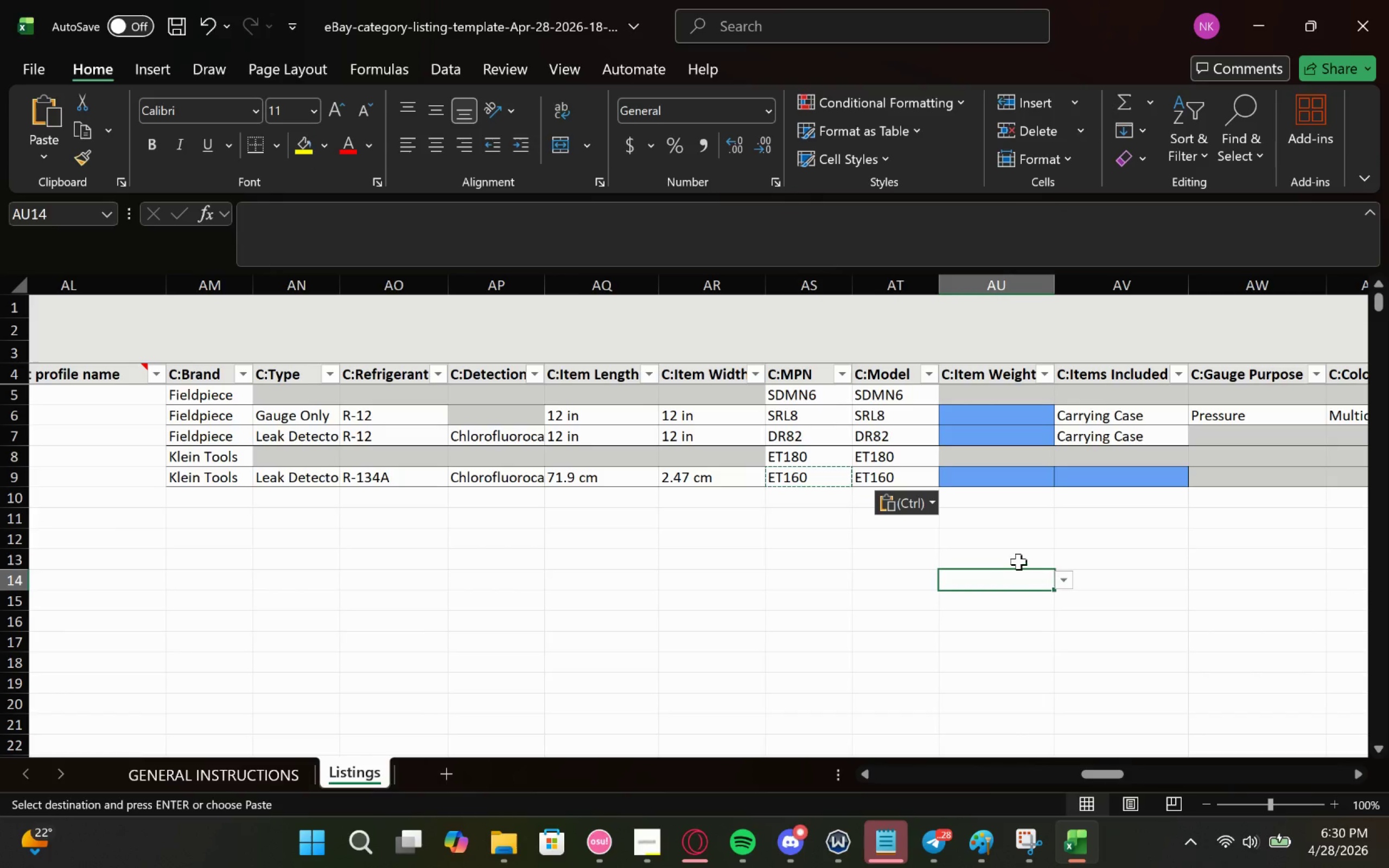 
scroll: coordinate [994, 542], scroll_direction: down, amount: 1.0
 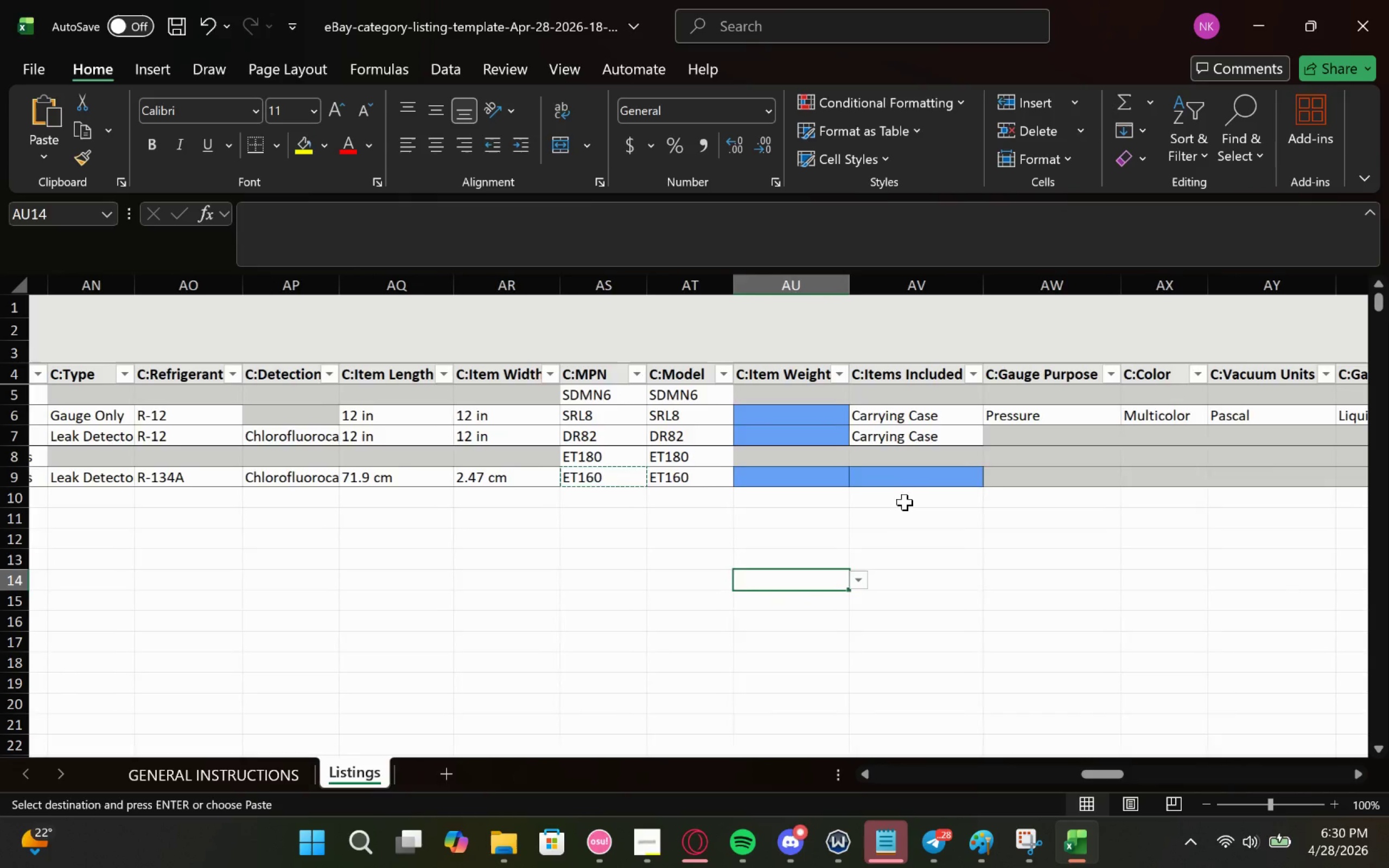 
left_click([923, 483])
 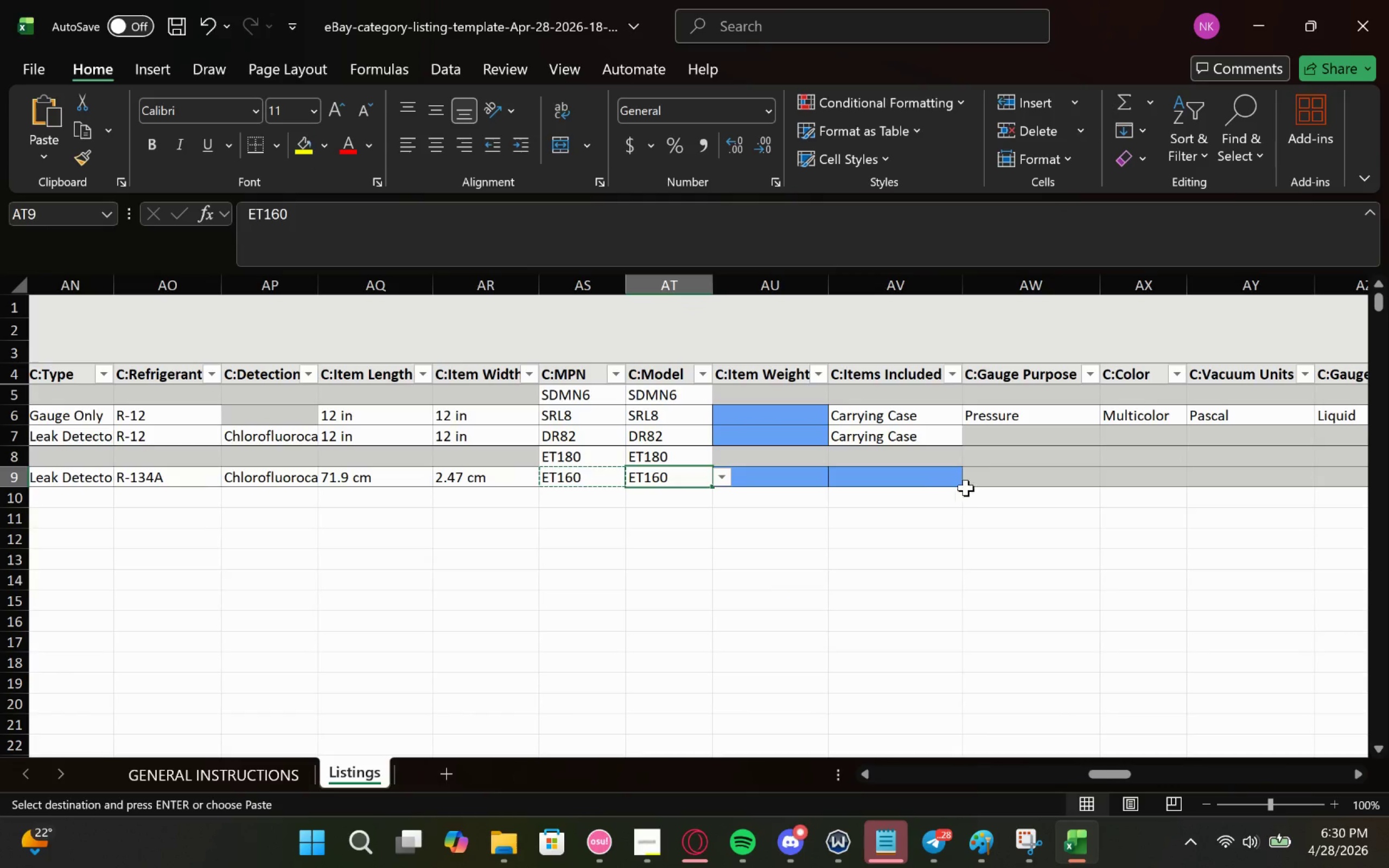 
left_click([915, 486])
 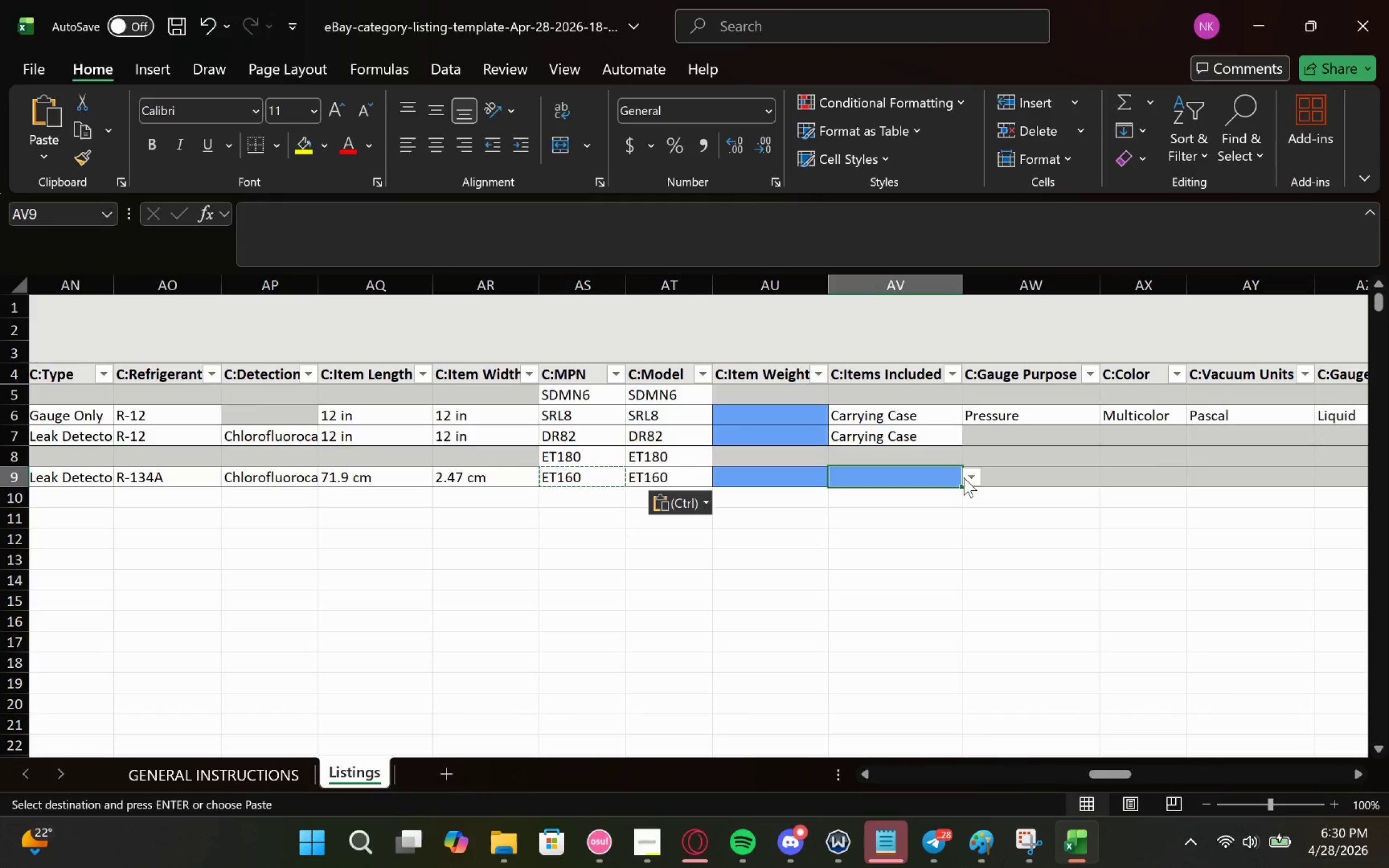 
left_click([967, 476])
 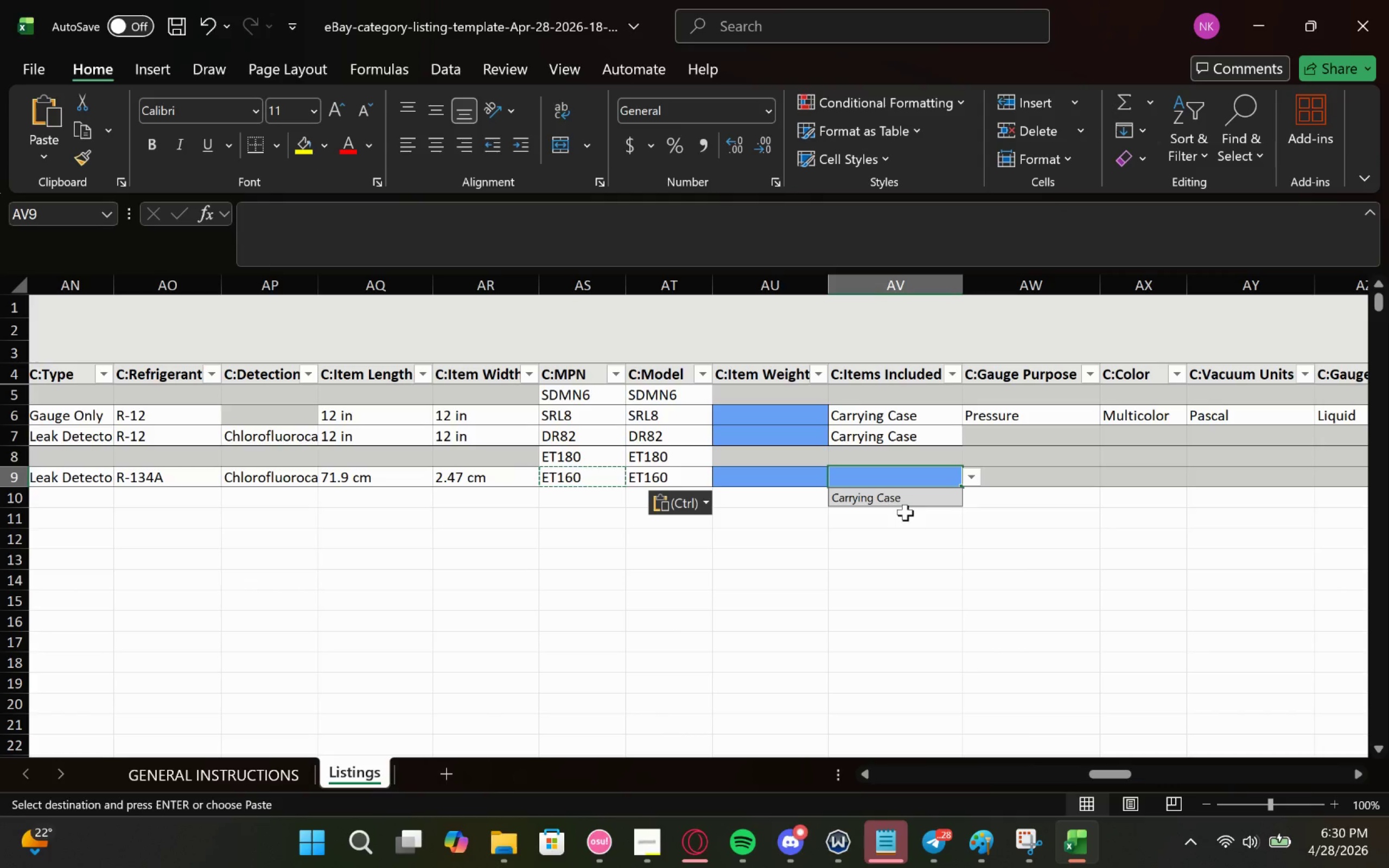 
left_click([903, 502])
 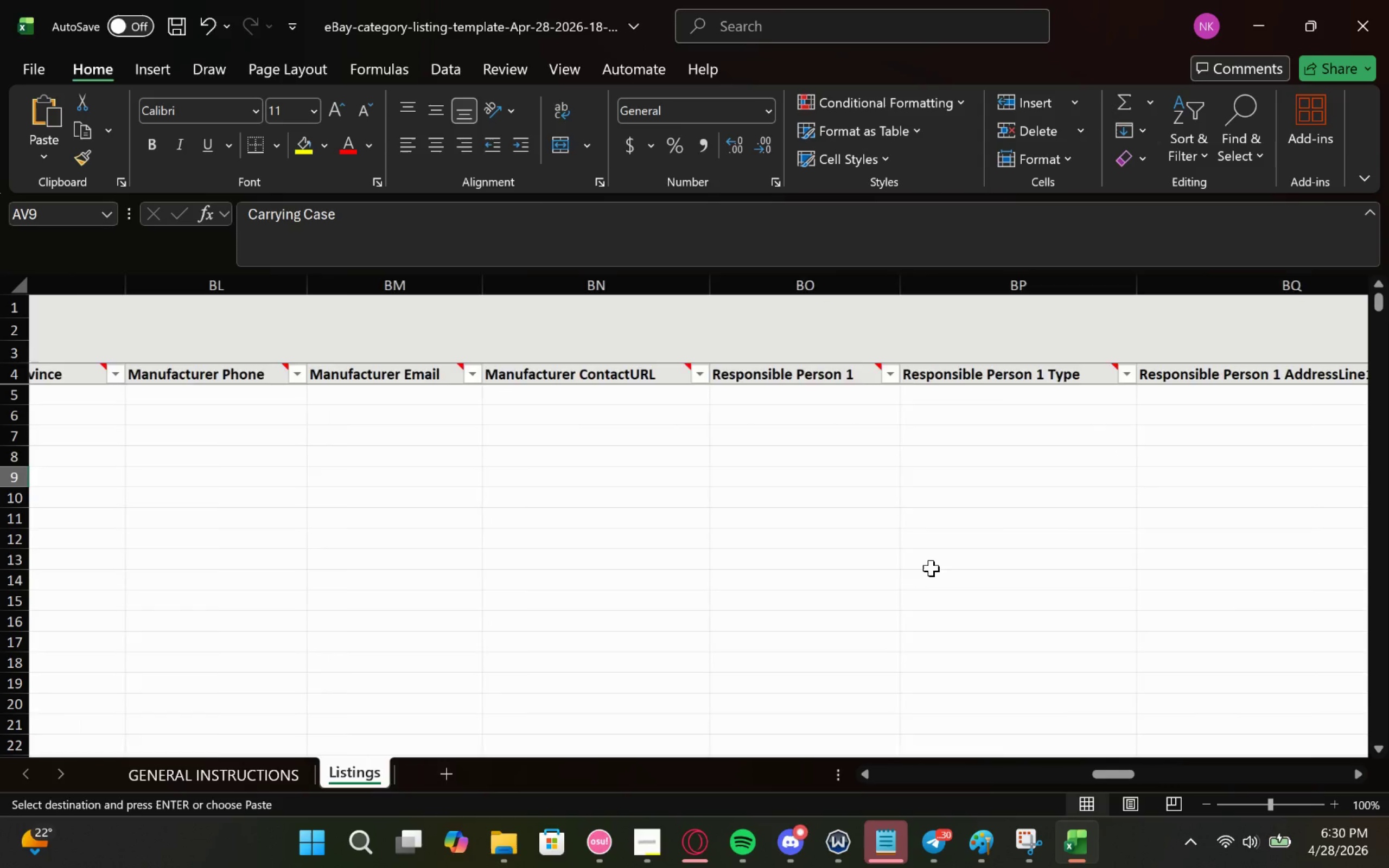 
wait(11.08)
 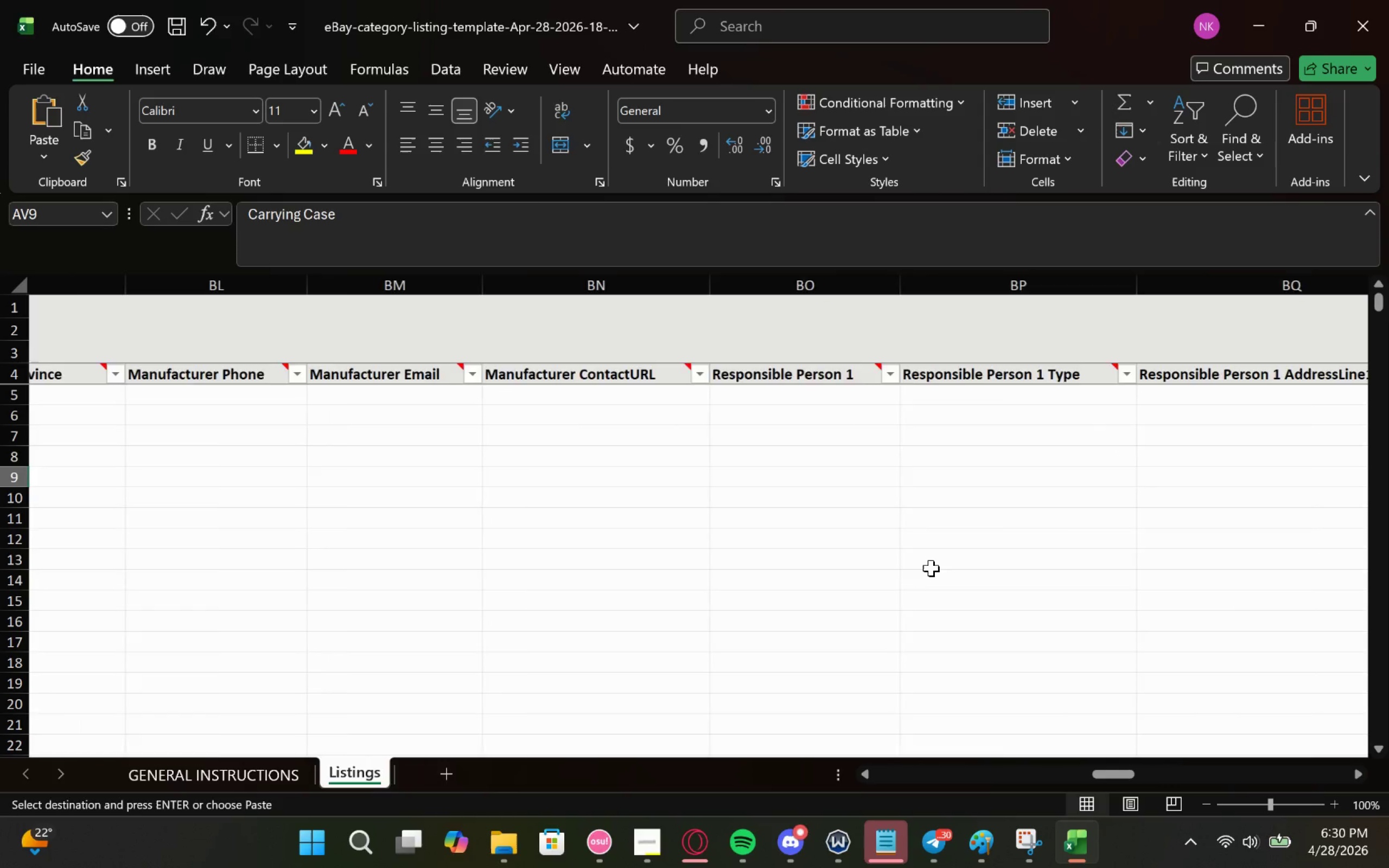 
left_click([29, 59])
 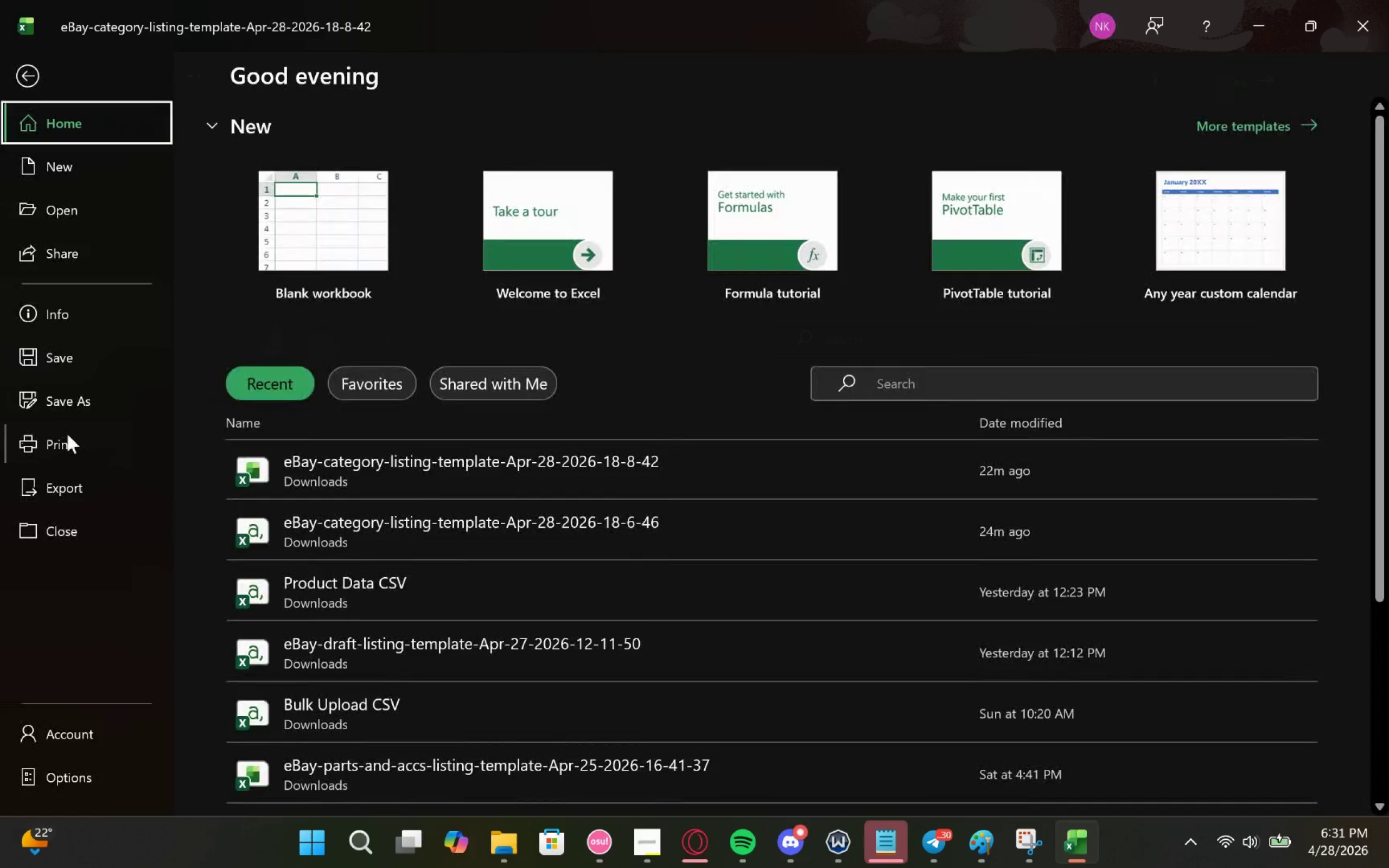 
left_click([68, 416])
 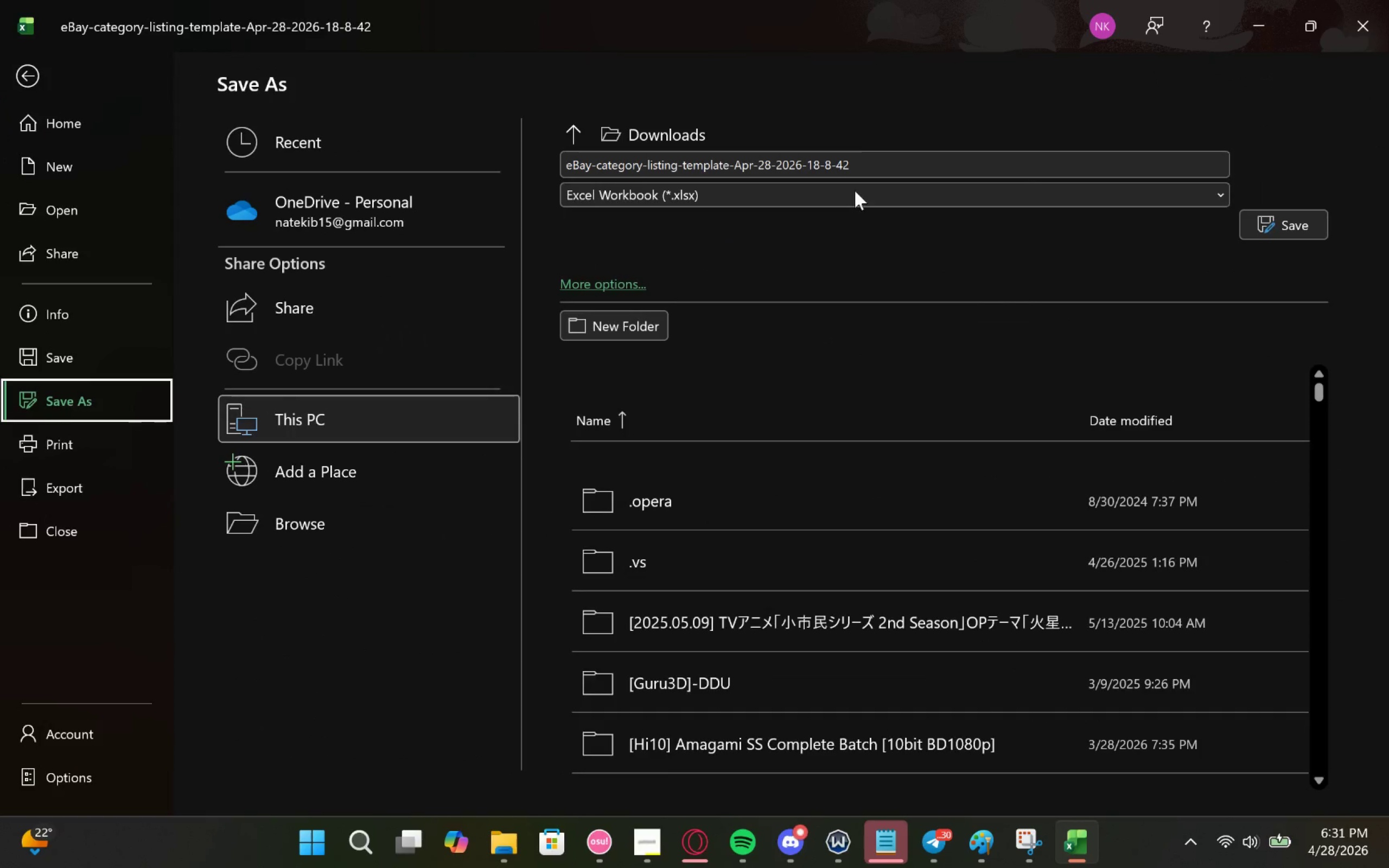 
left_click([856, 190])
 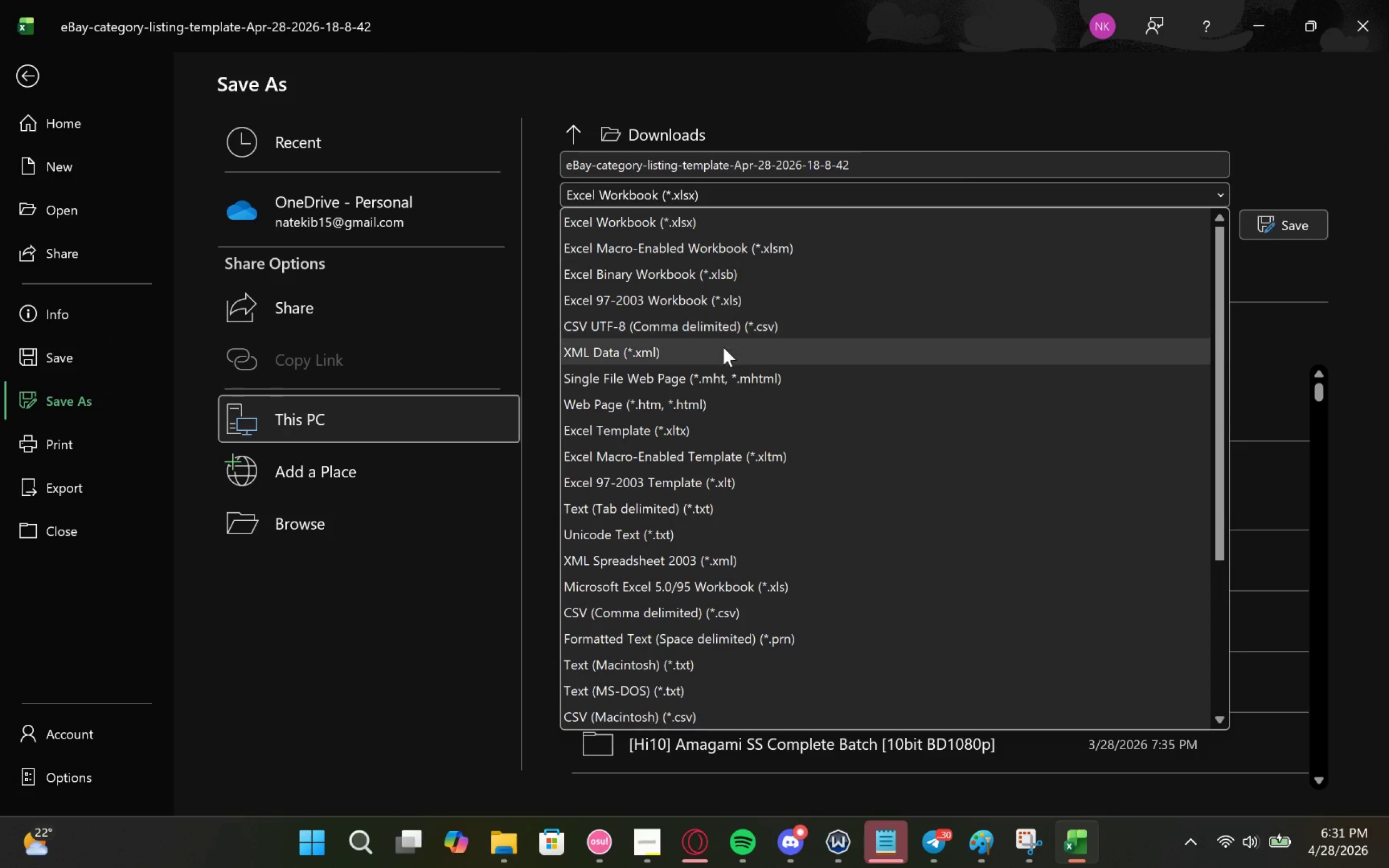 
left_click([727, 319])
 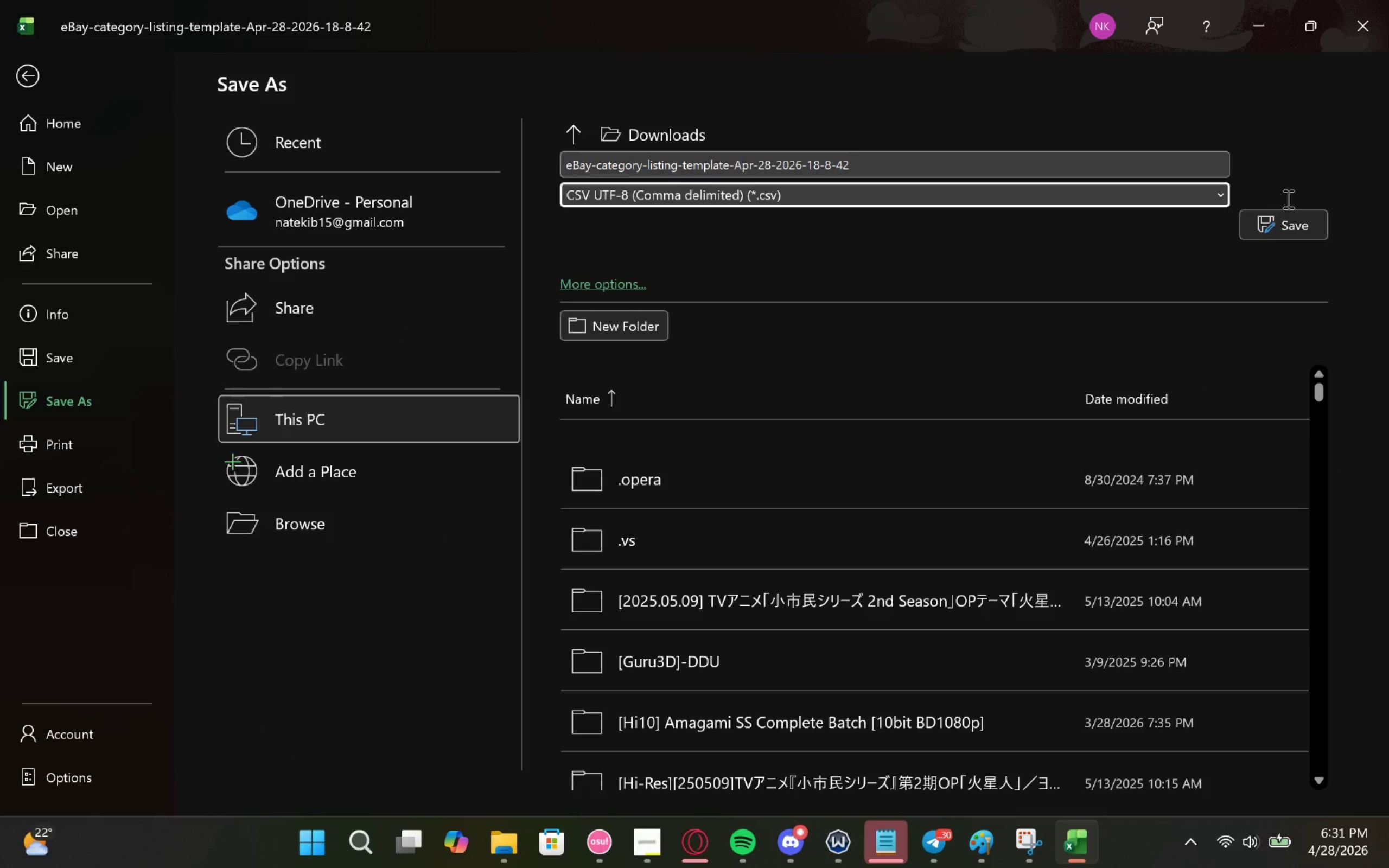 
left_click([1275, 227])
 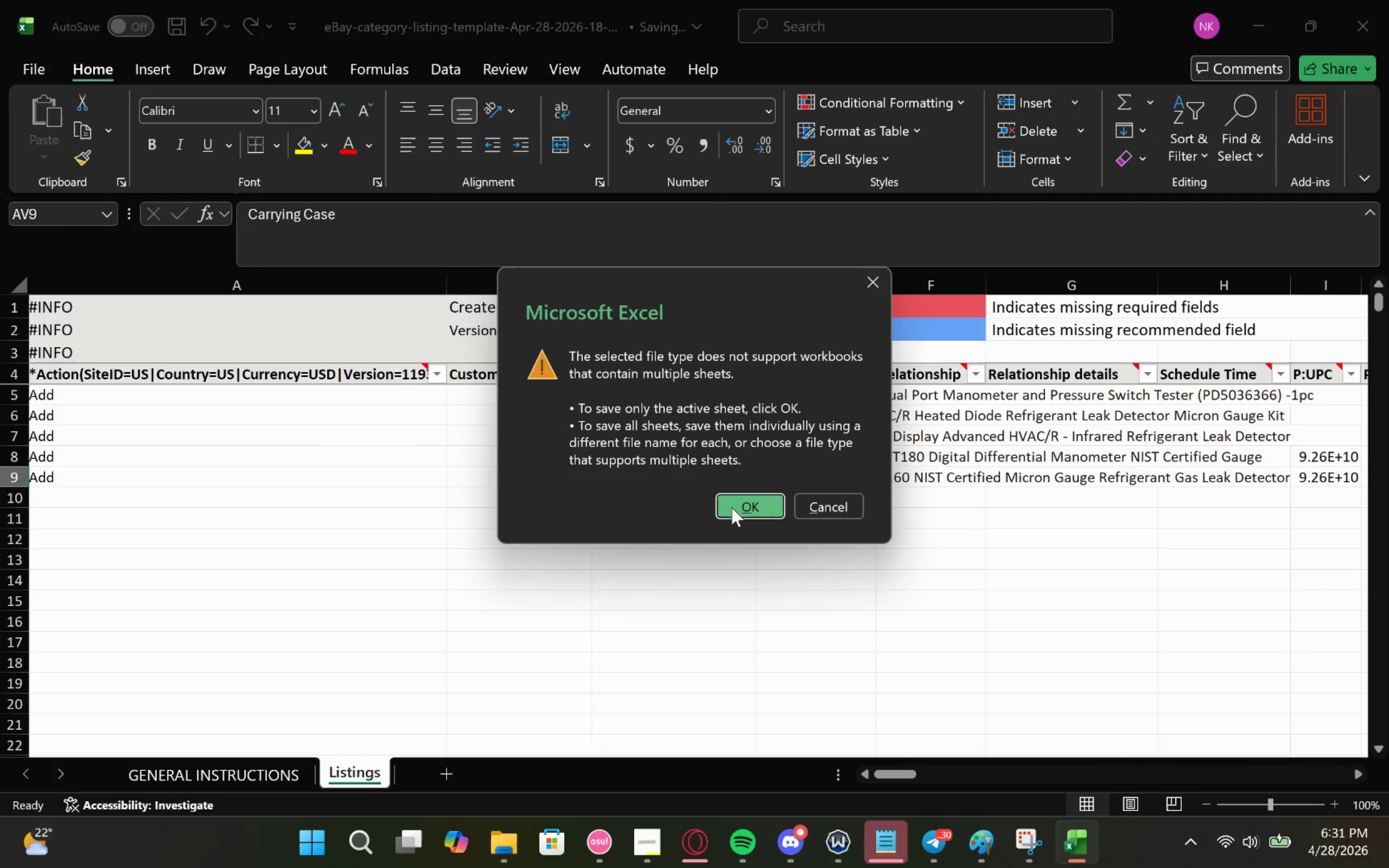 